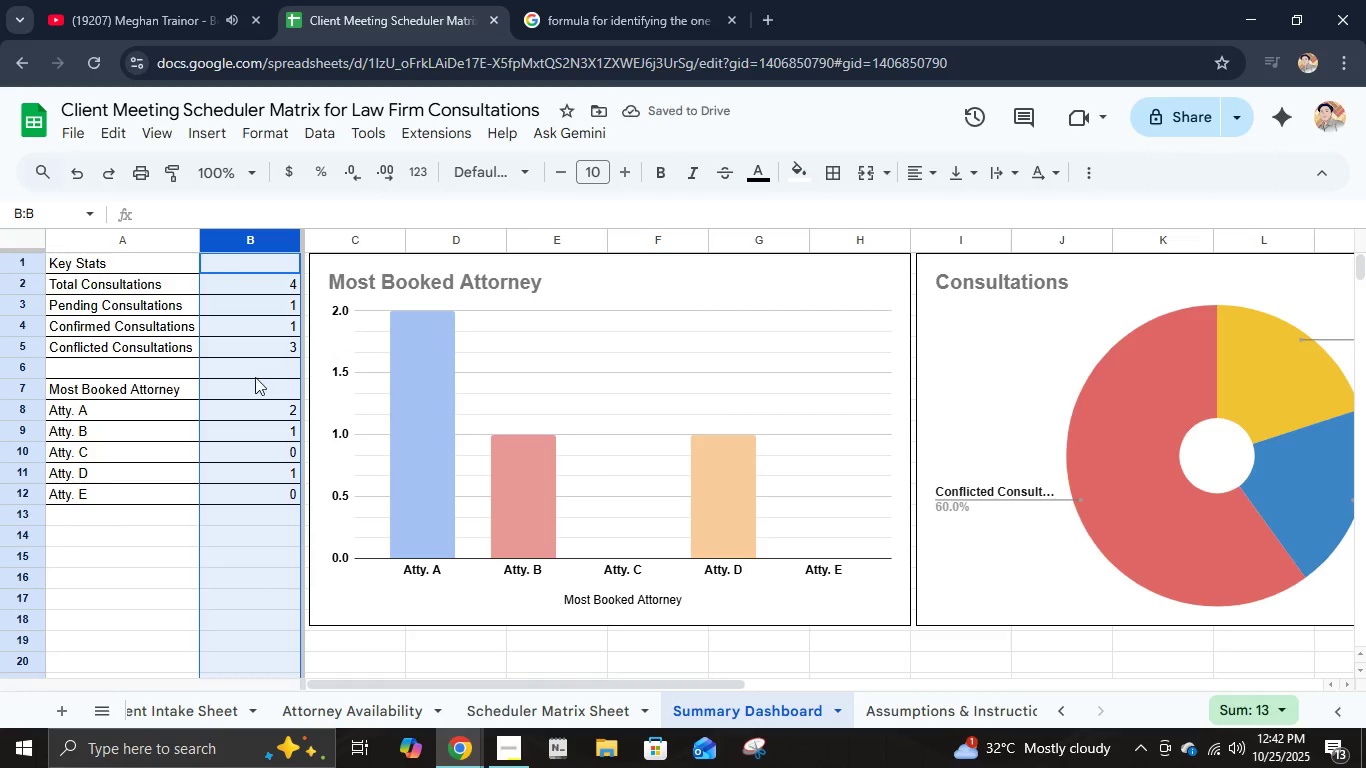 
left_click([253, 410])
 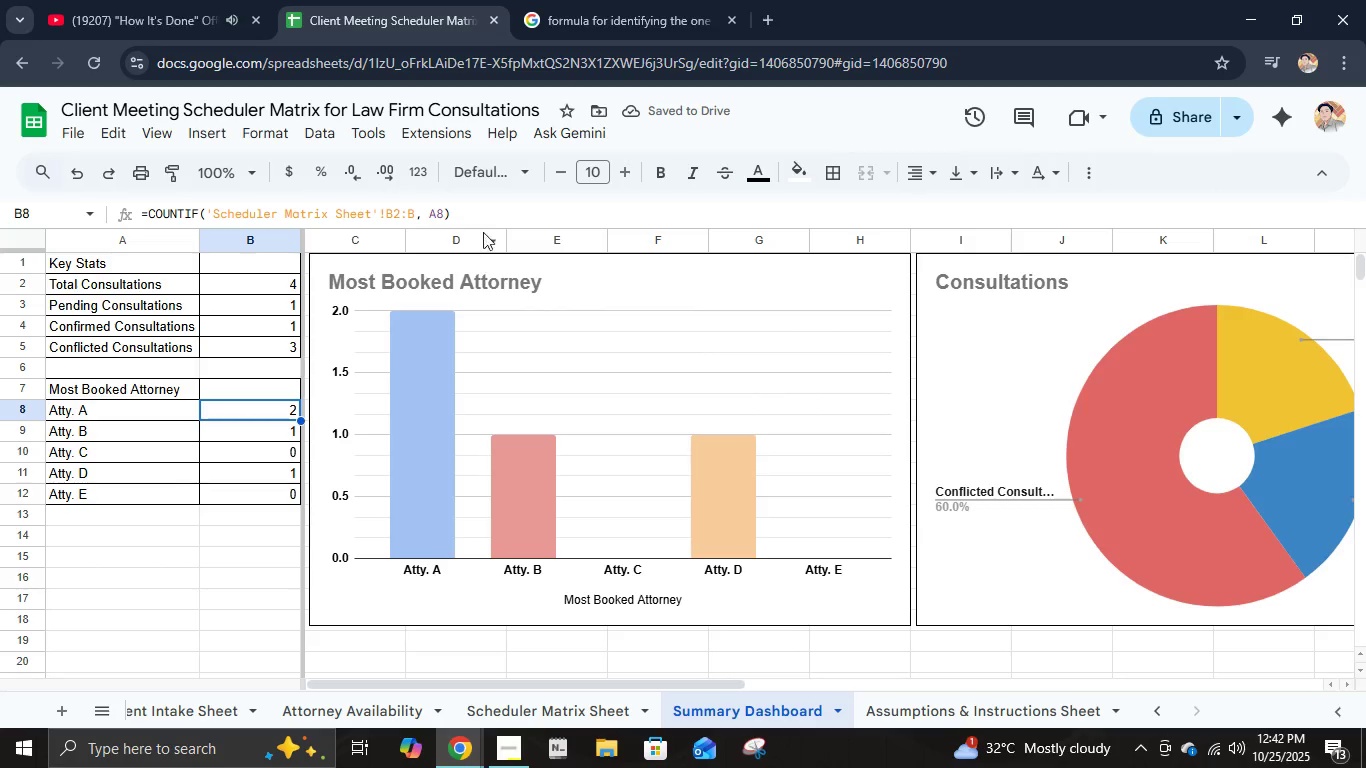 
left_click_drag(start_coordinate=[489, 214], to_coordinate=[123, 220])
 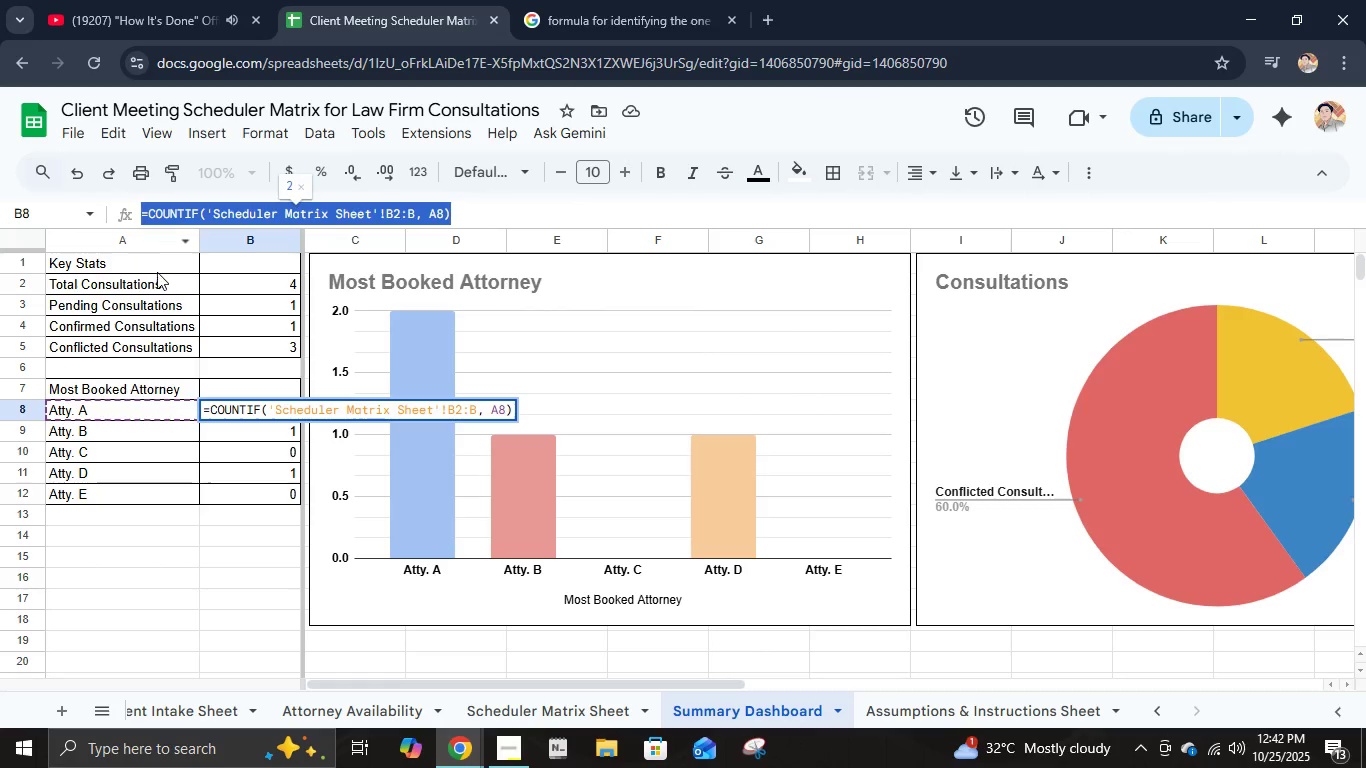 
hold_key(key=ShiftLeft, duration=0.36)
 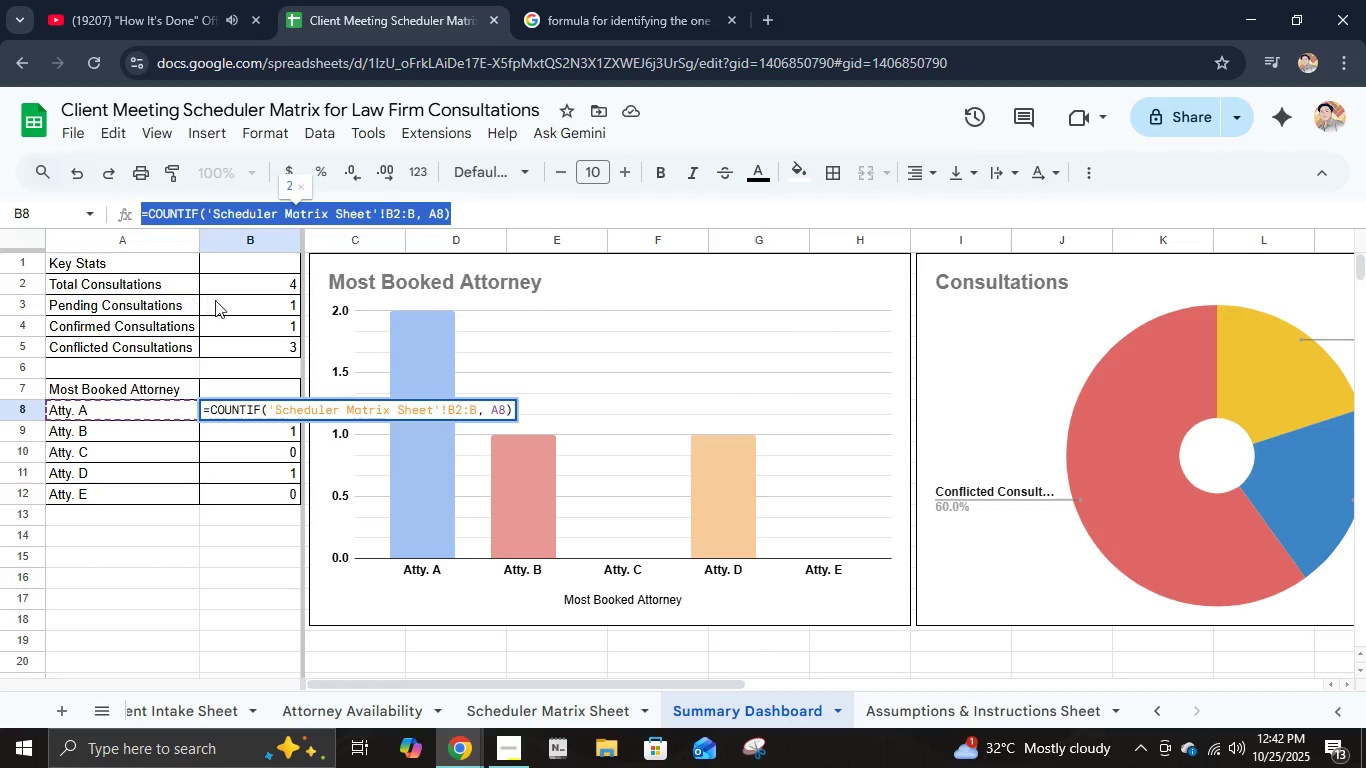 
key(Control+C)
 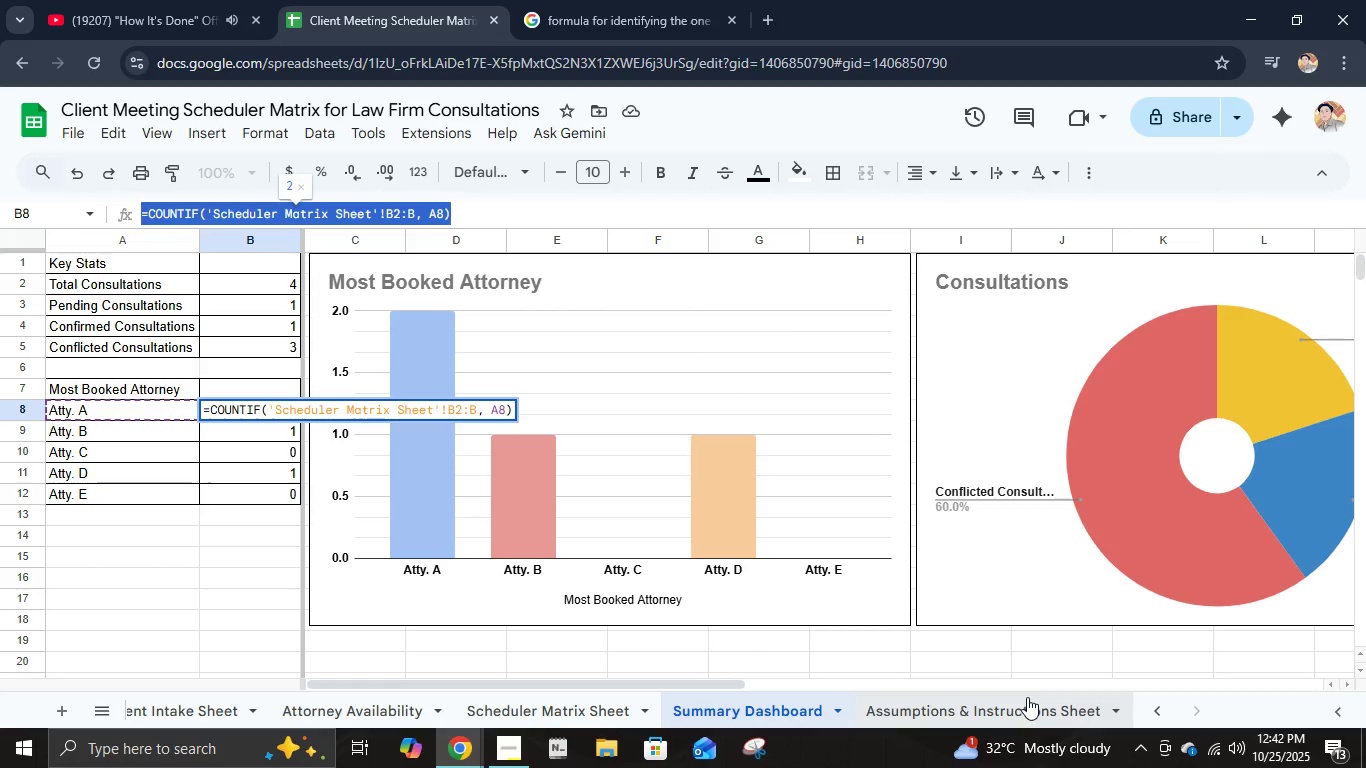 
left_click([1027, 697])
 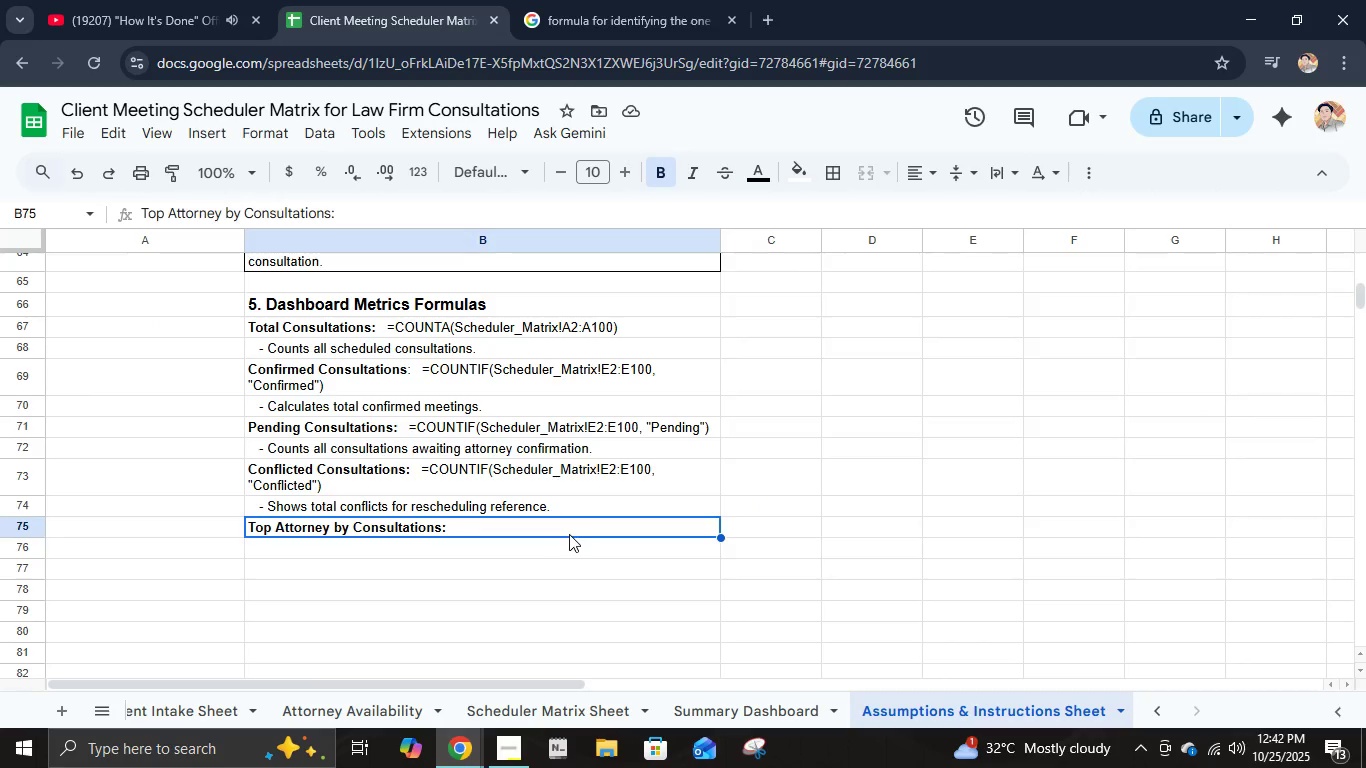 
double_click([566, 531])
 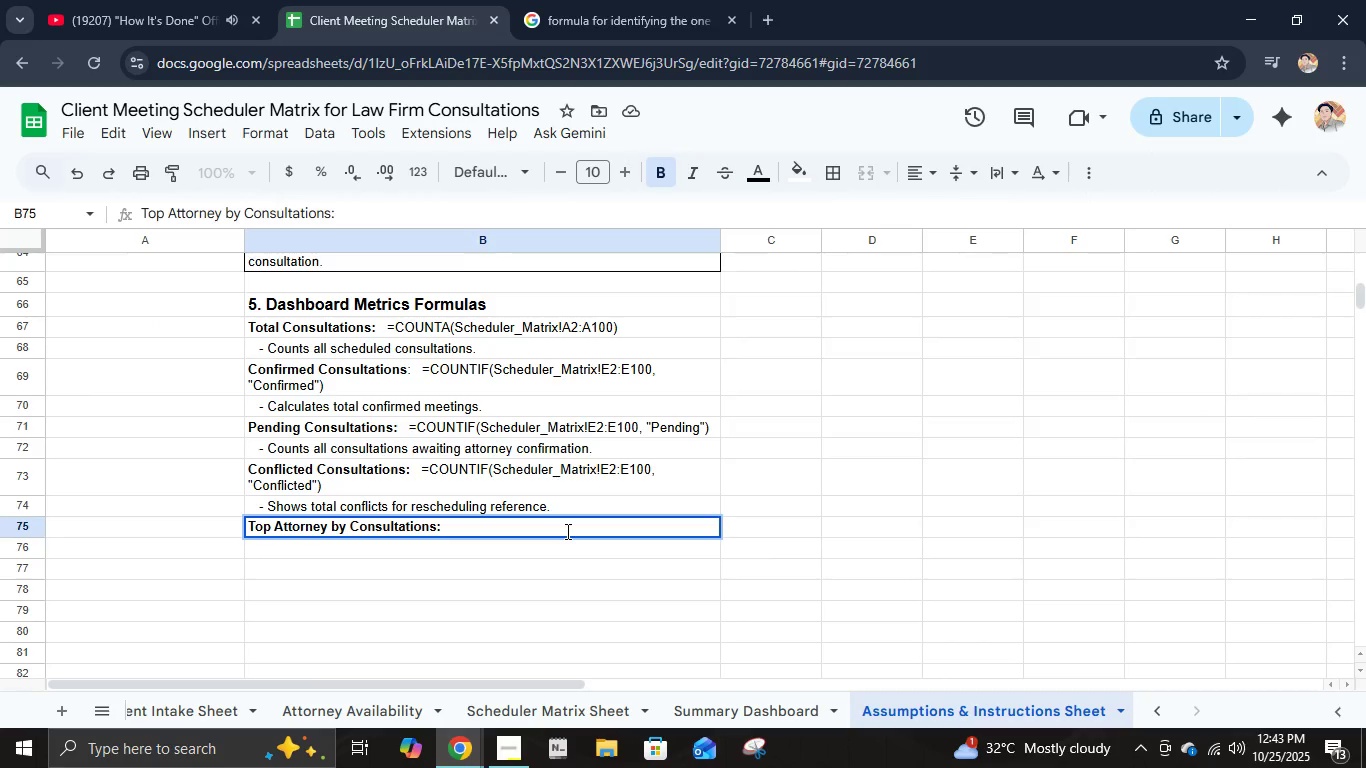 
key(Control+B)
 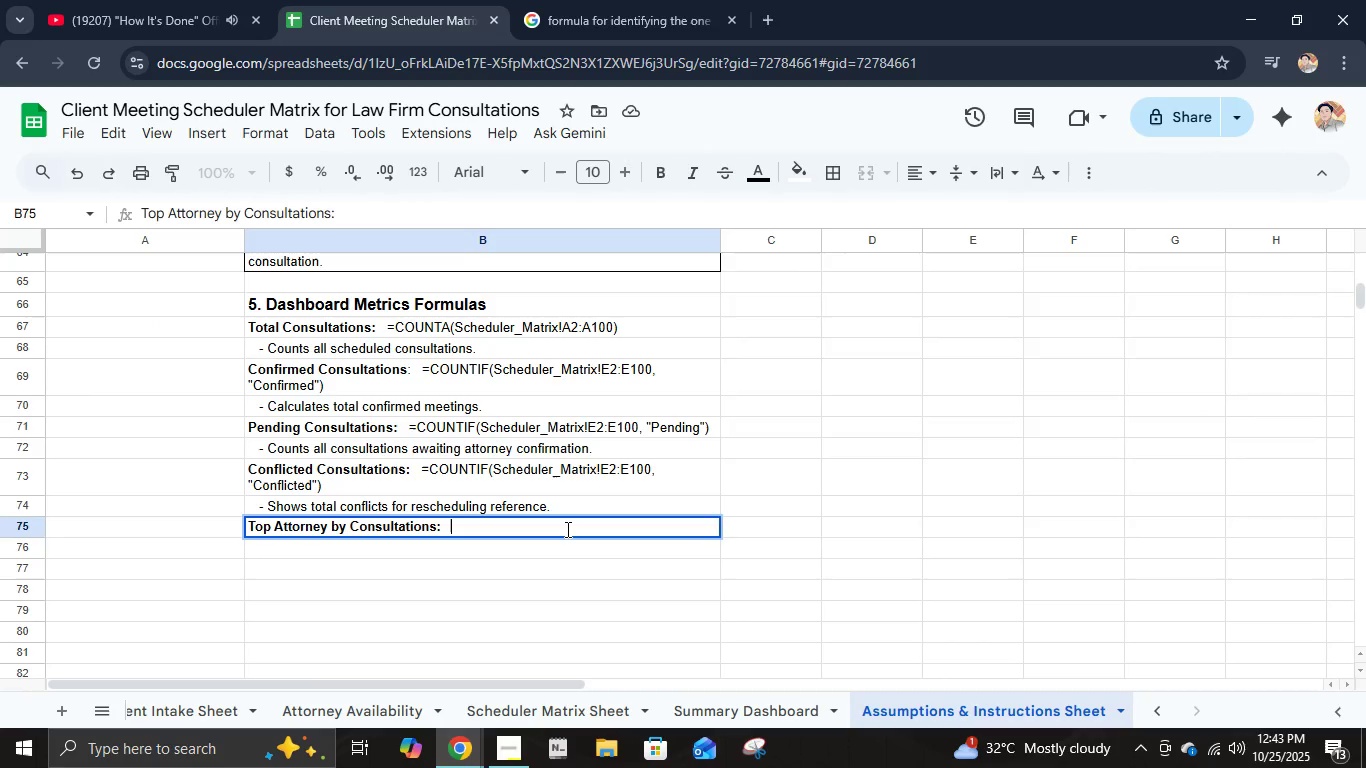 
key(Control+B)
 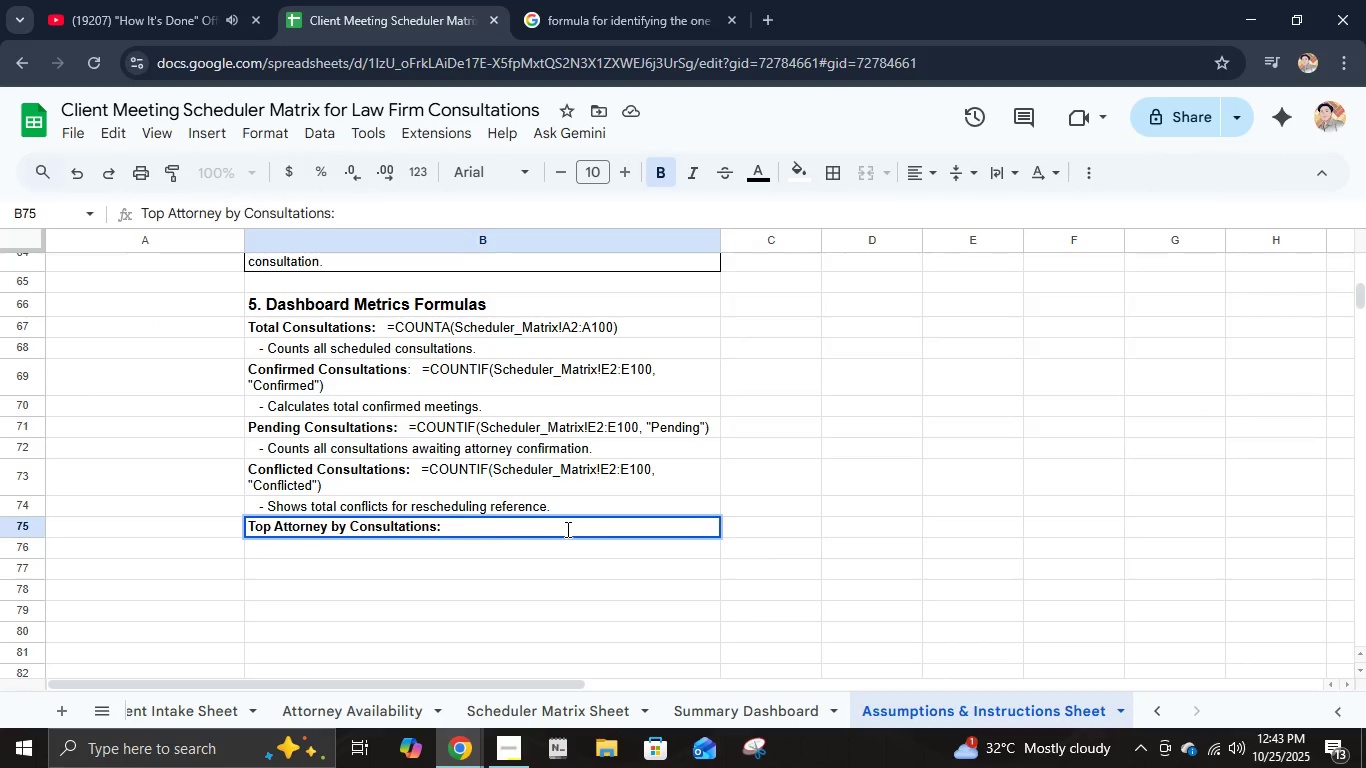 
key(Control+V)
 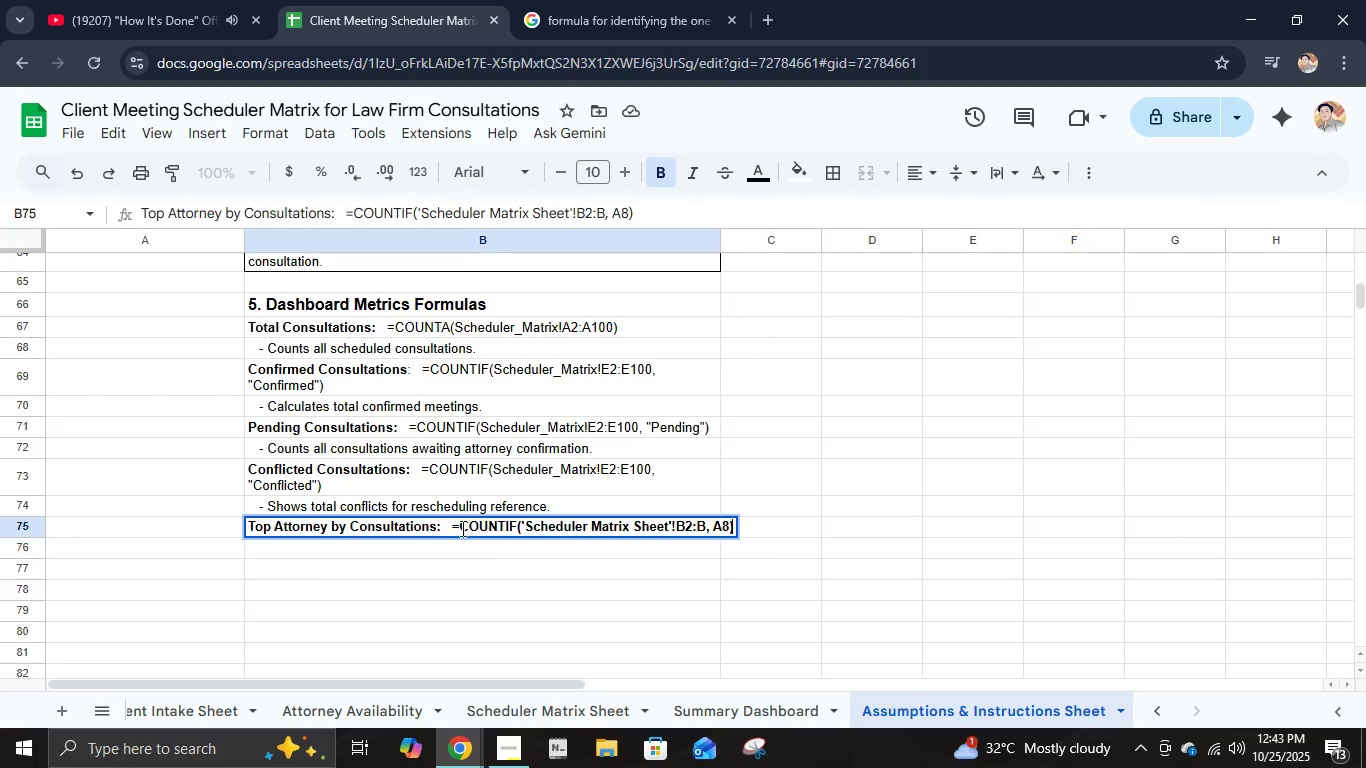 
left_click_drag(start_coordinate=[452, 523], to_coordinate=[772, 523])
 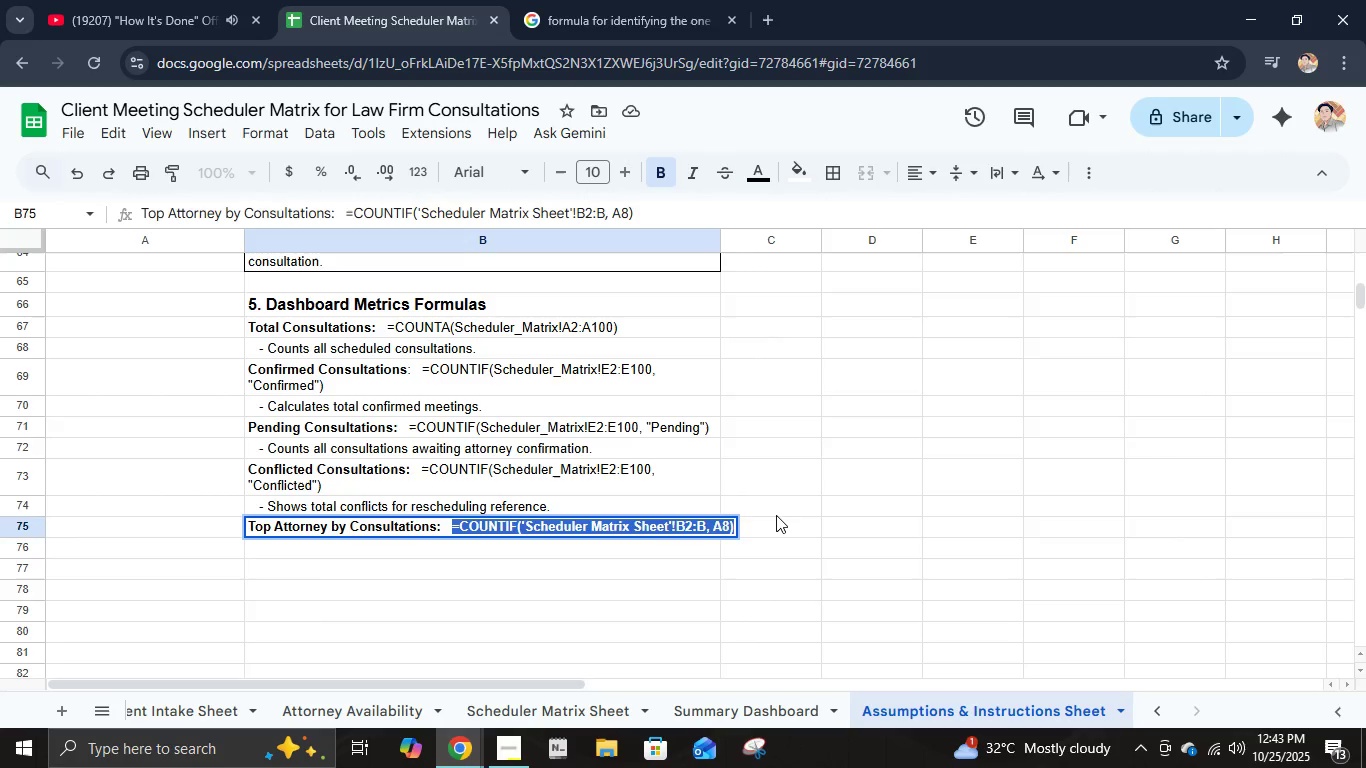 
hold_key(key=ControlLeft, duration=0.5)
 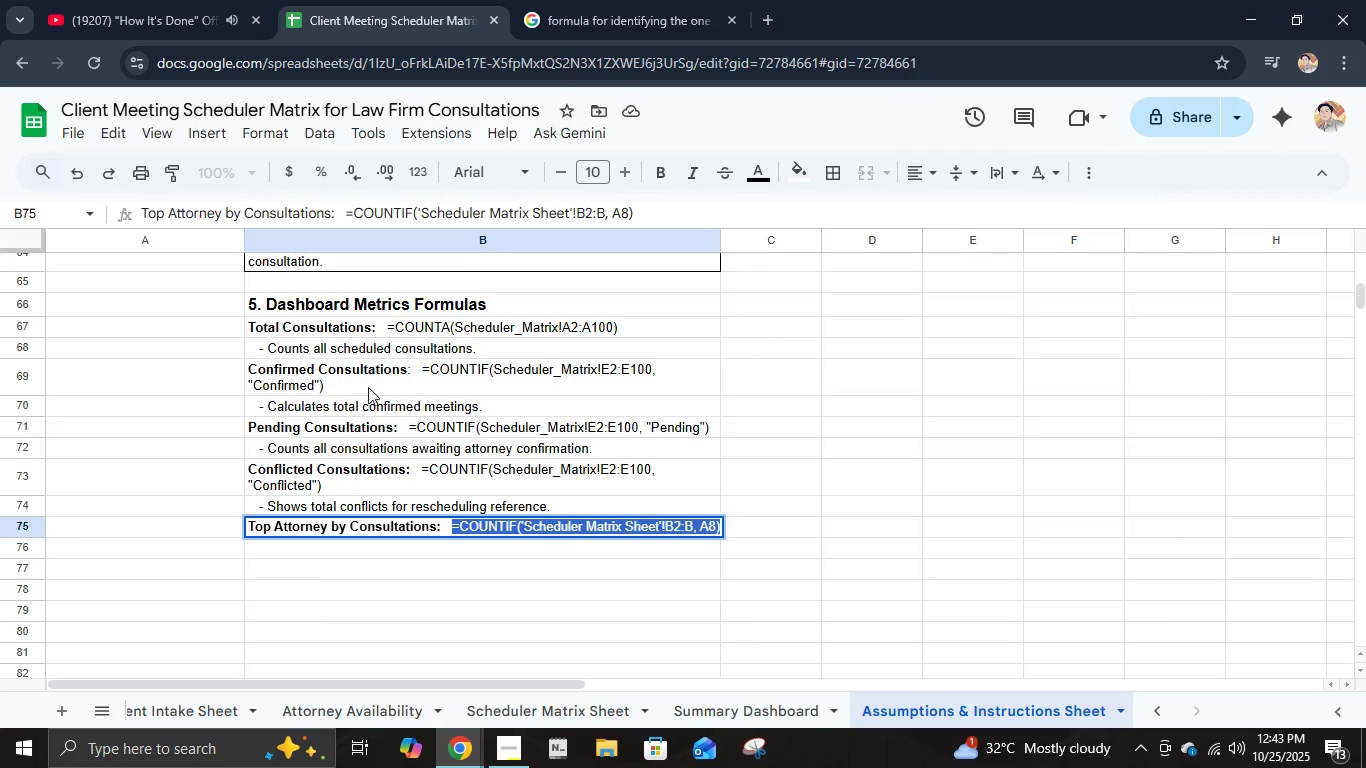 
key(B)
 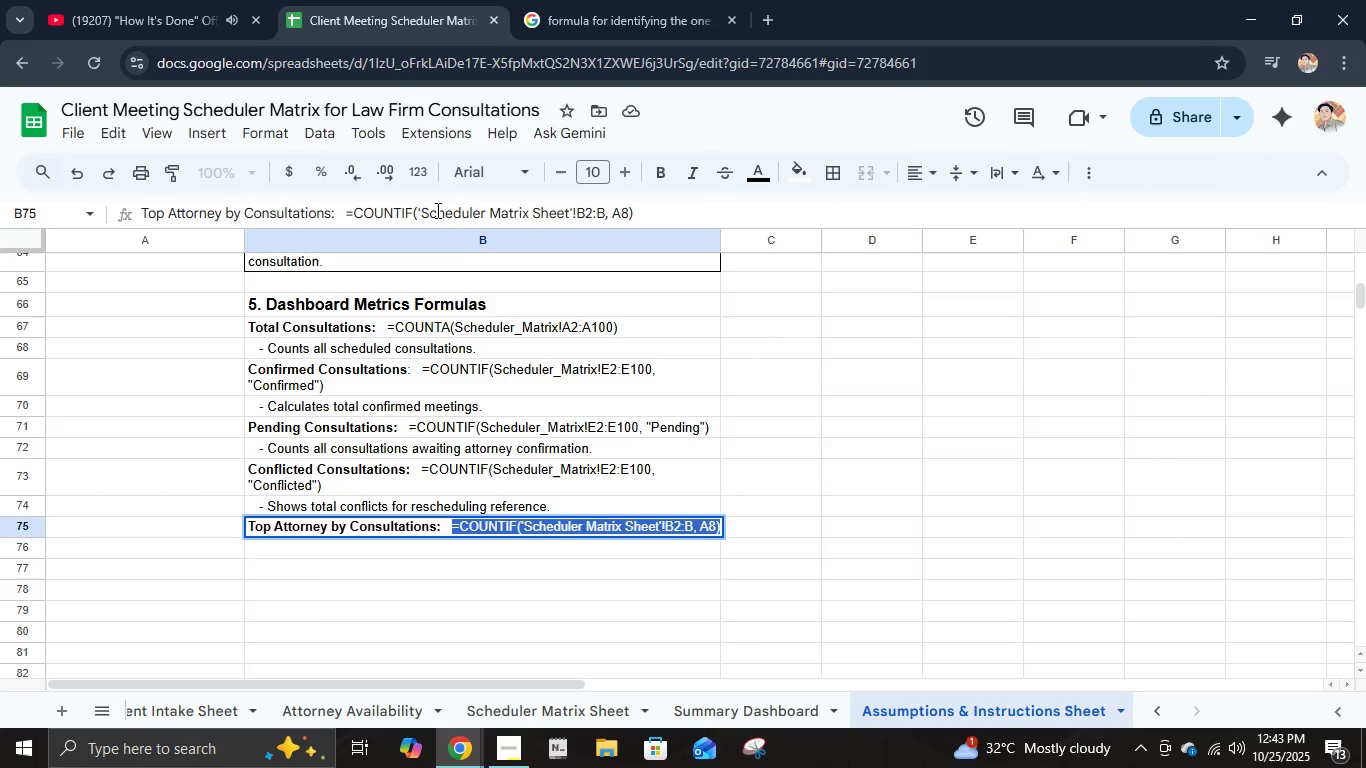 
left_click([420, 207])
 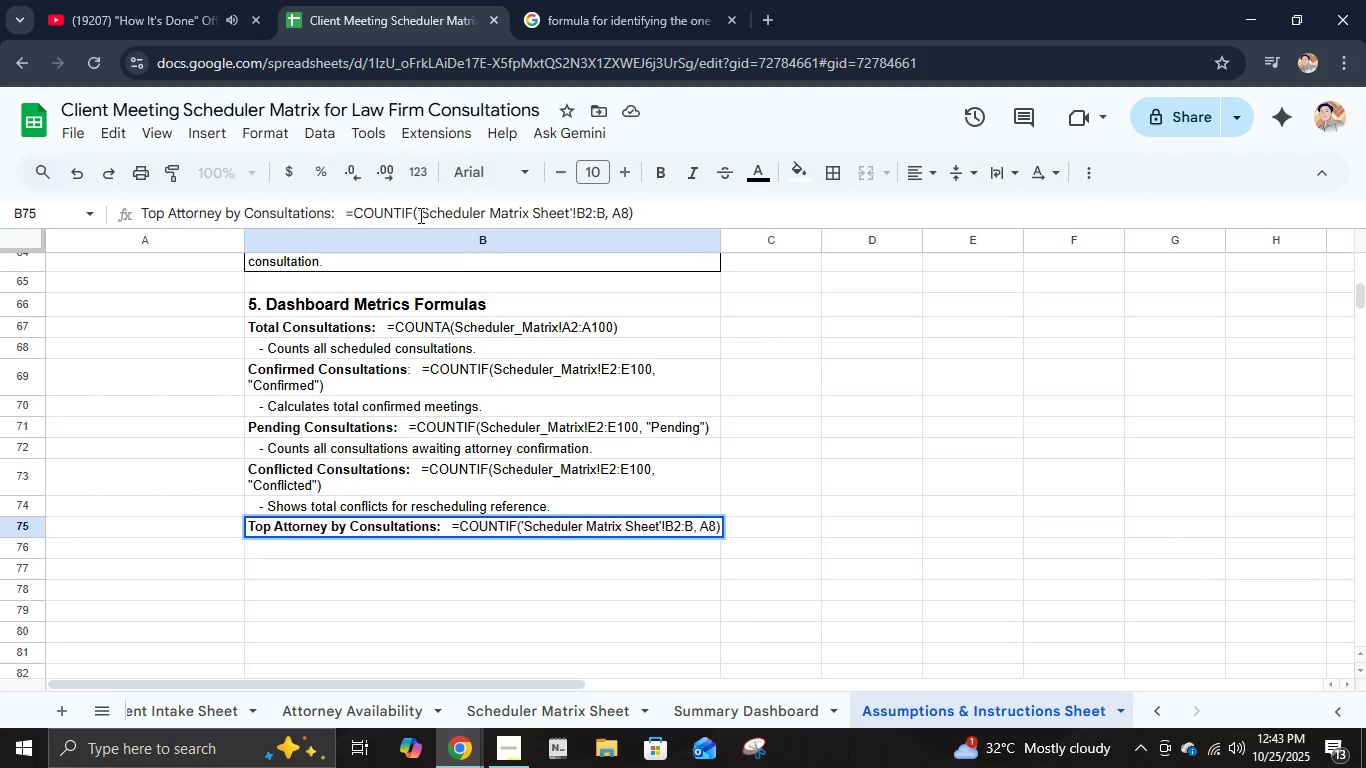 
key(Backspace)
 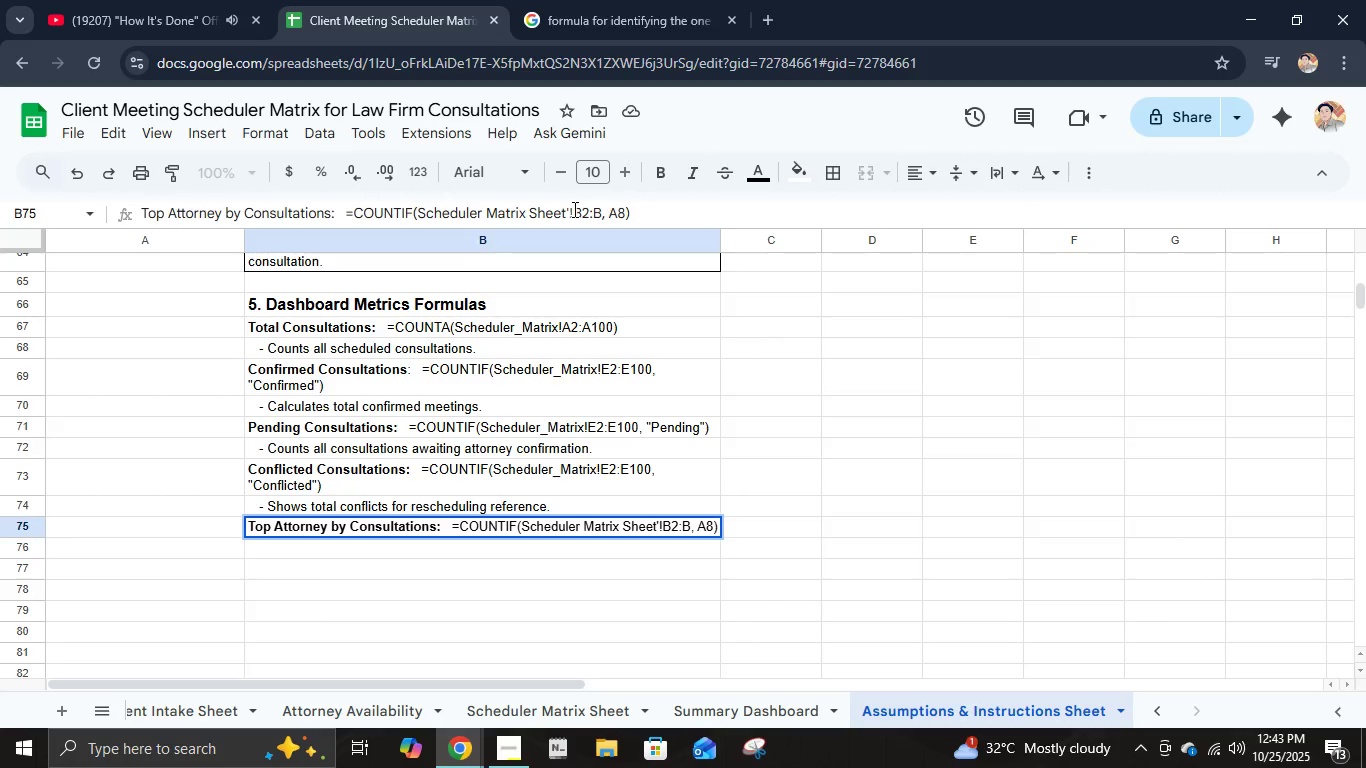 
left_click_drag(start_coordinate=[569, 211], to_coordinate=[526, 215])
 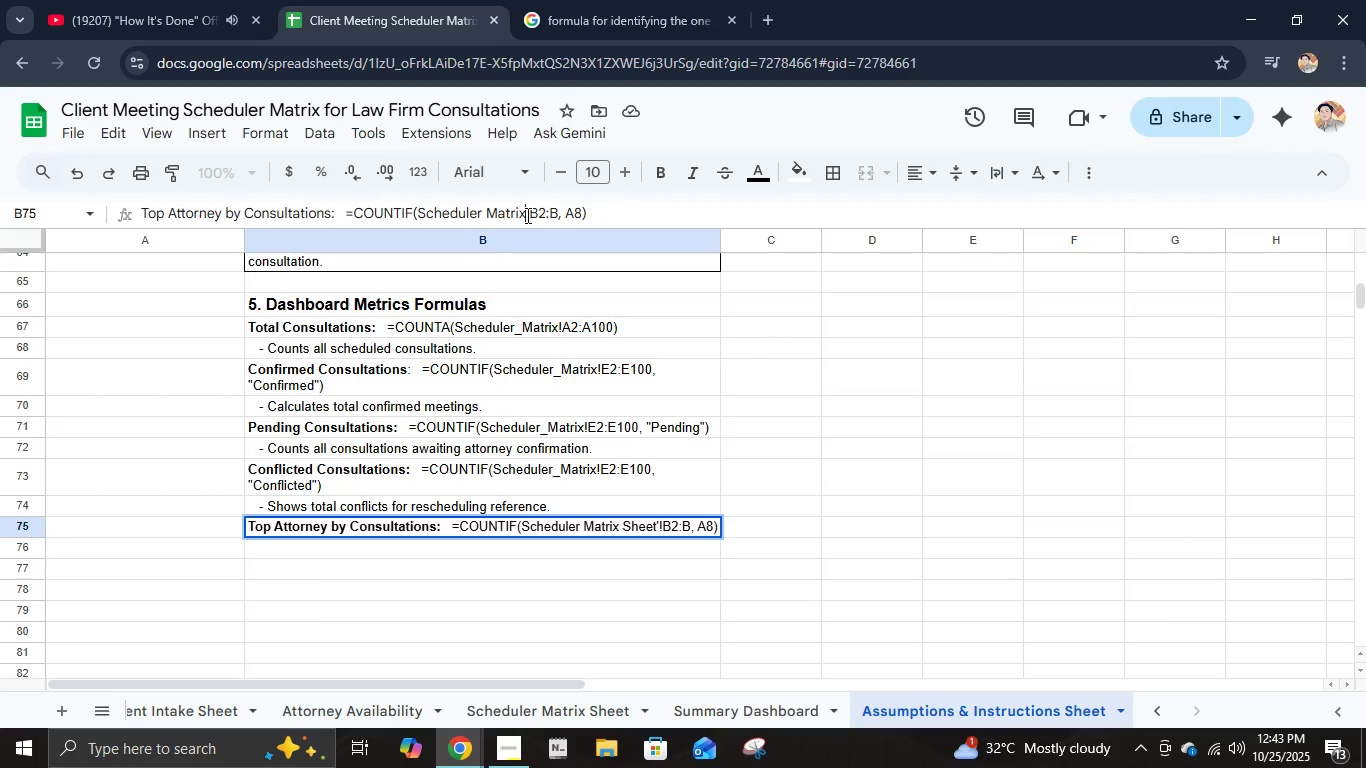 
key(Backspace)
 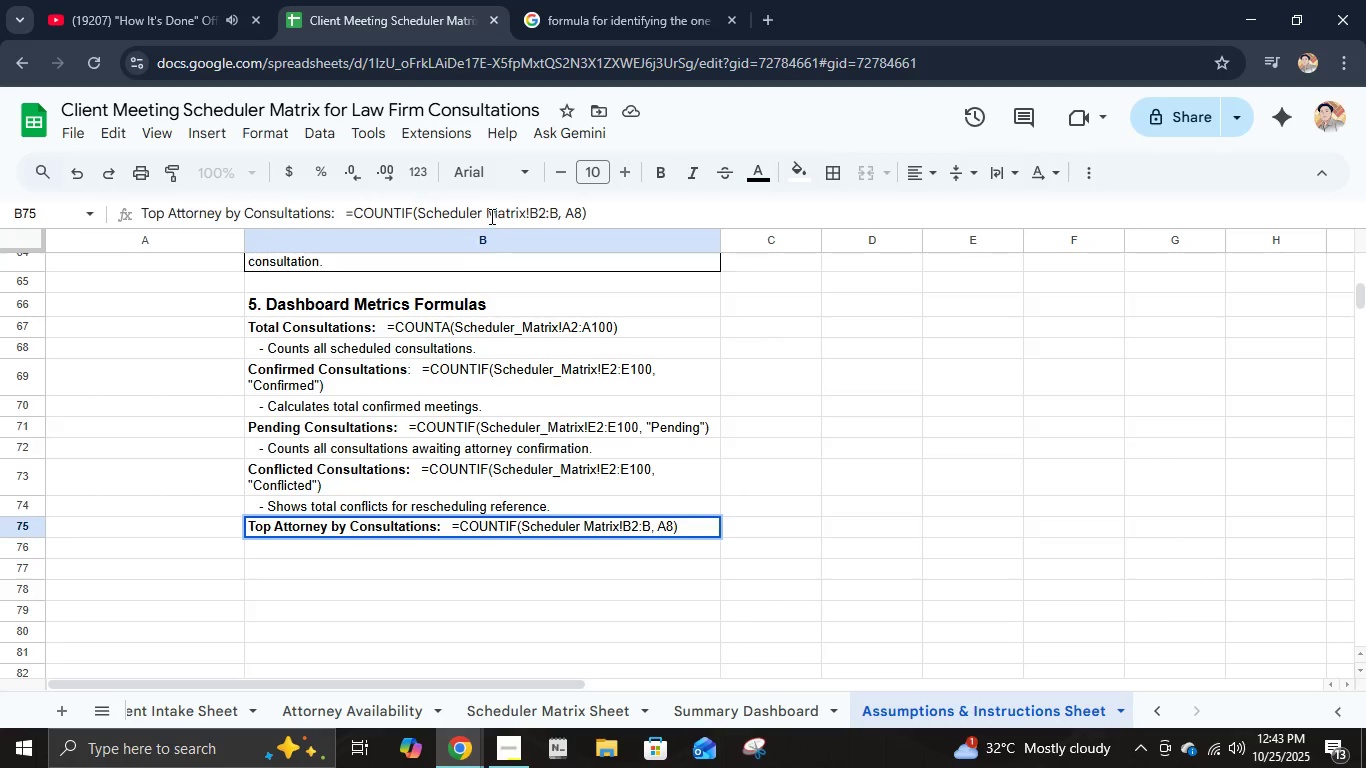 
left_click([485, 214])
 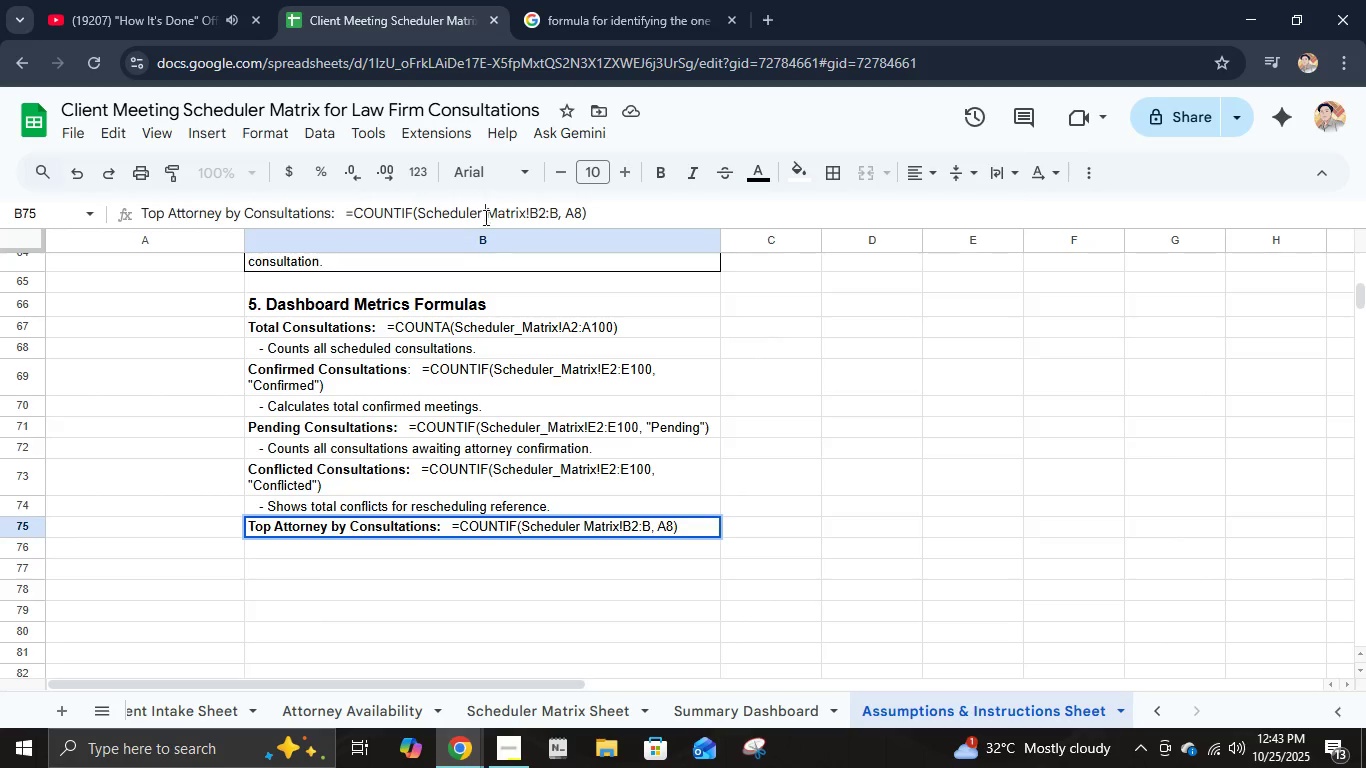 
key(Backspace)
 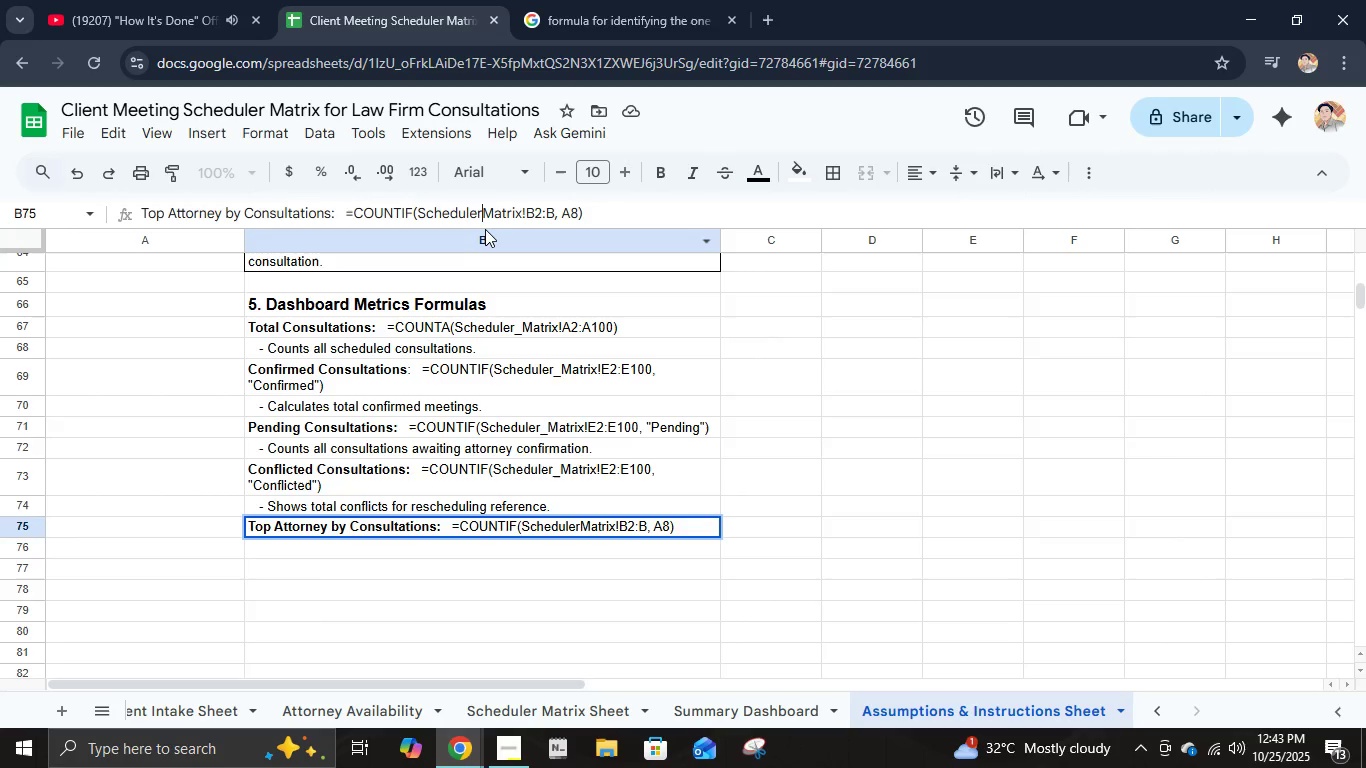 
key(Shift+ShiftRight)
 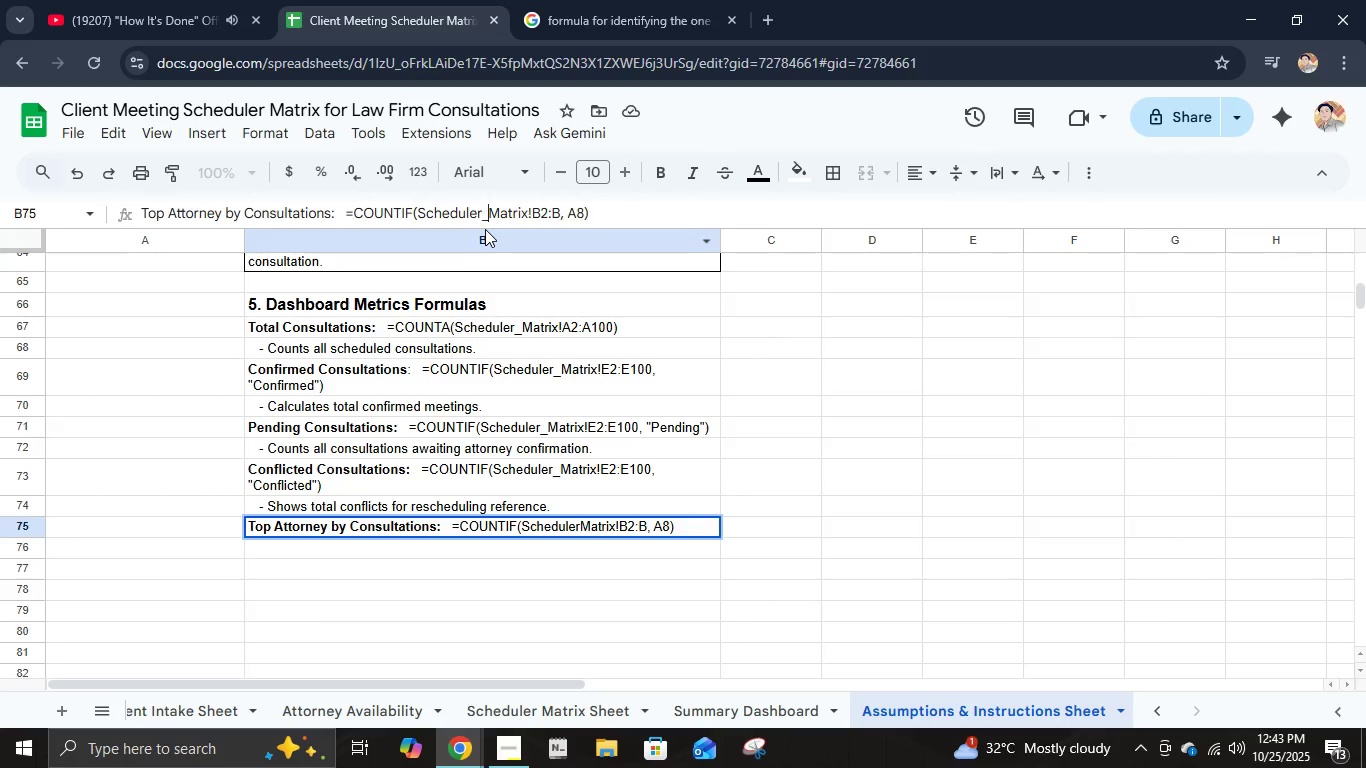 
key(Shift+Minus)
 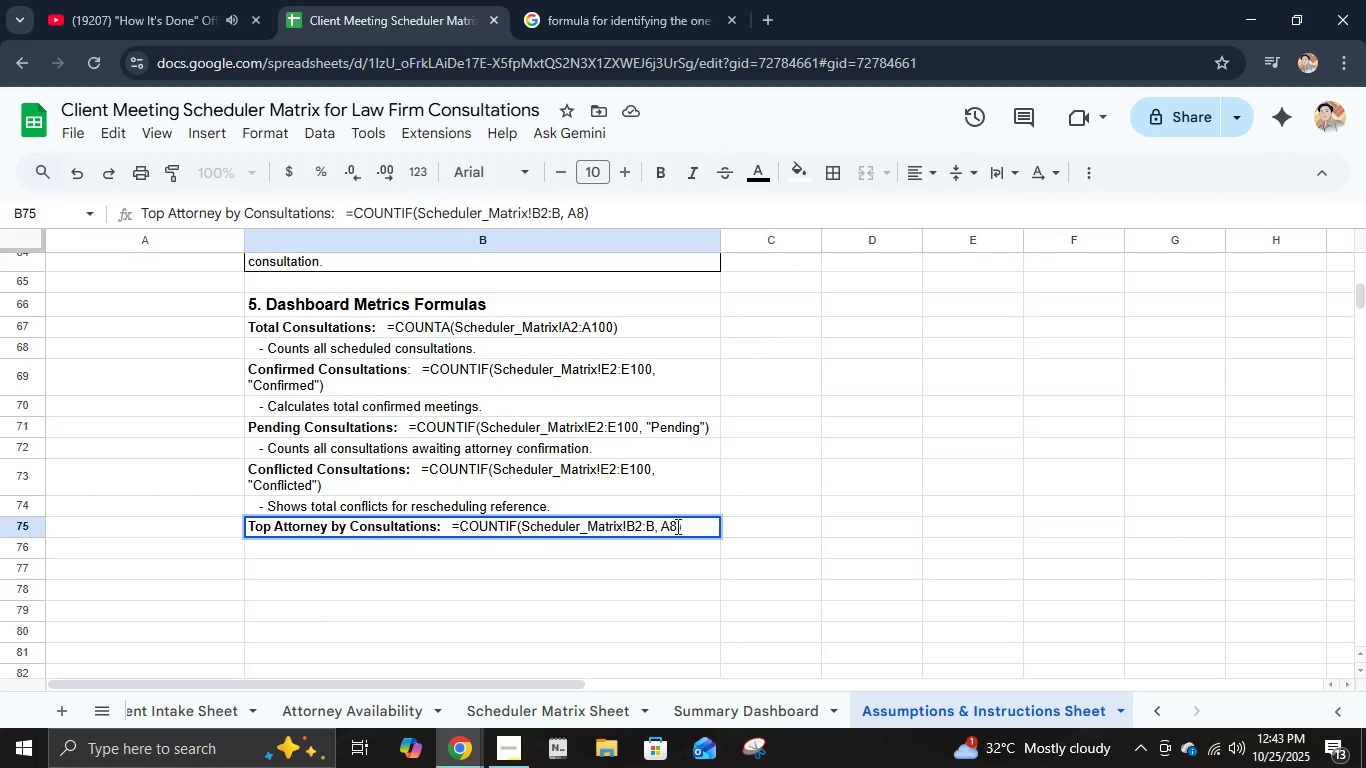 
left_click([676, 528])
 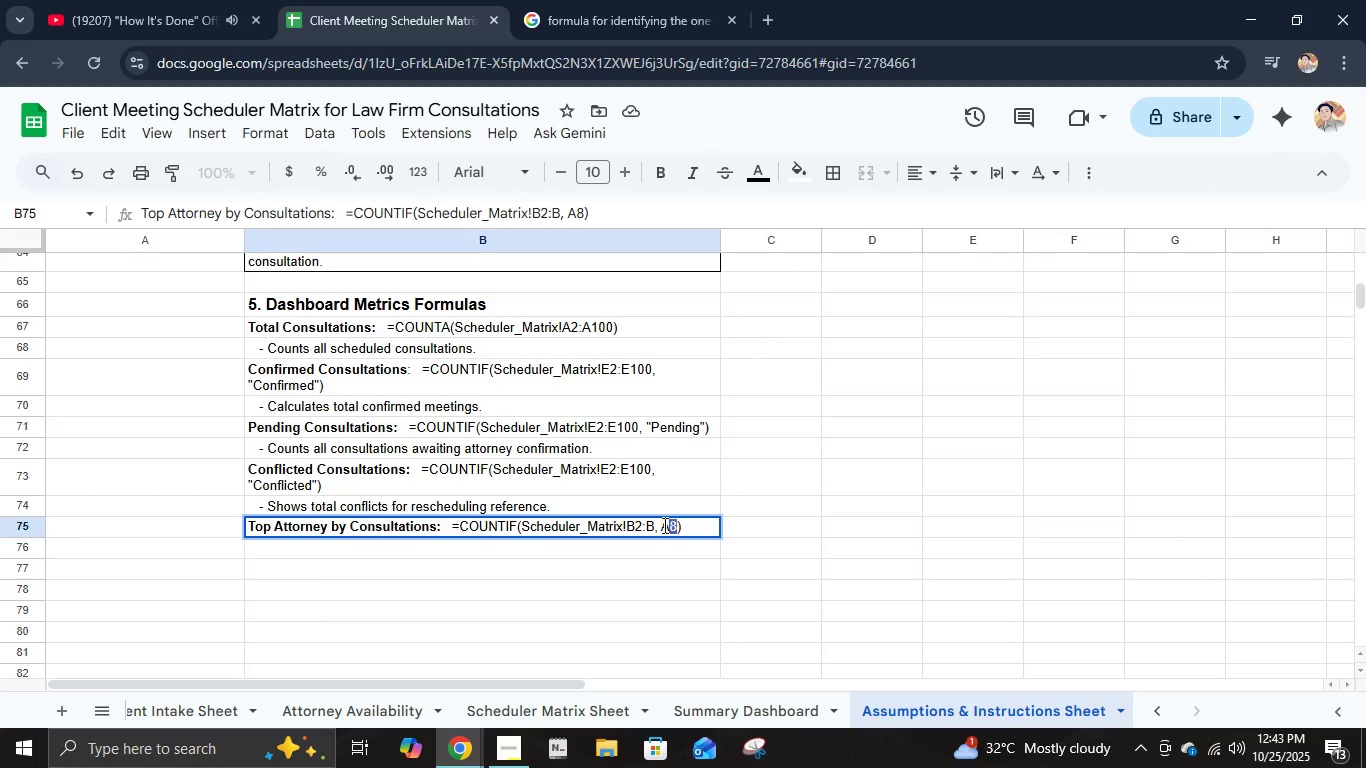 
left_click_drag(start_coordinate=[676, 528], to_coordinate=[651, 521])
 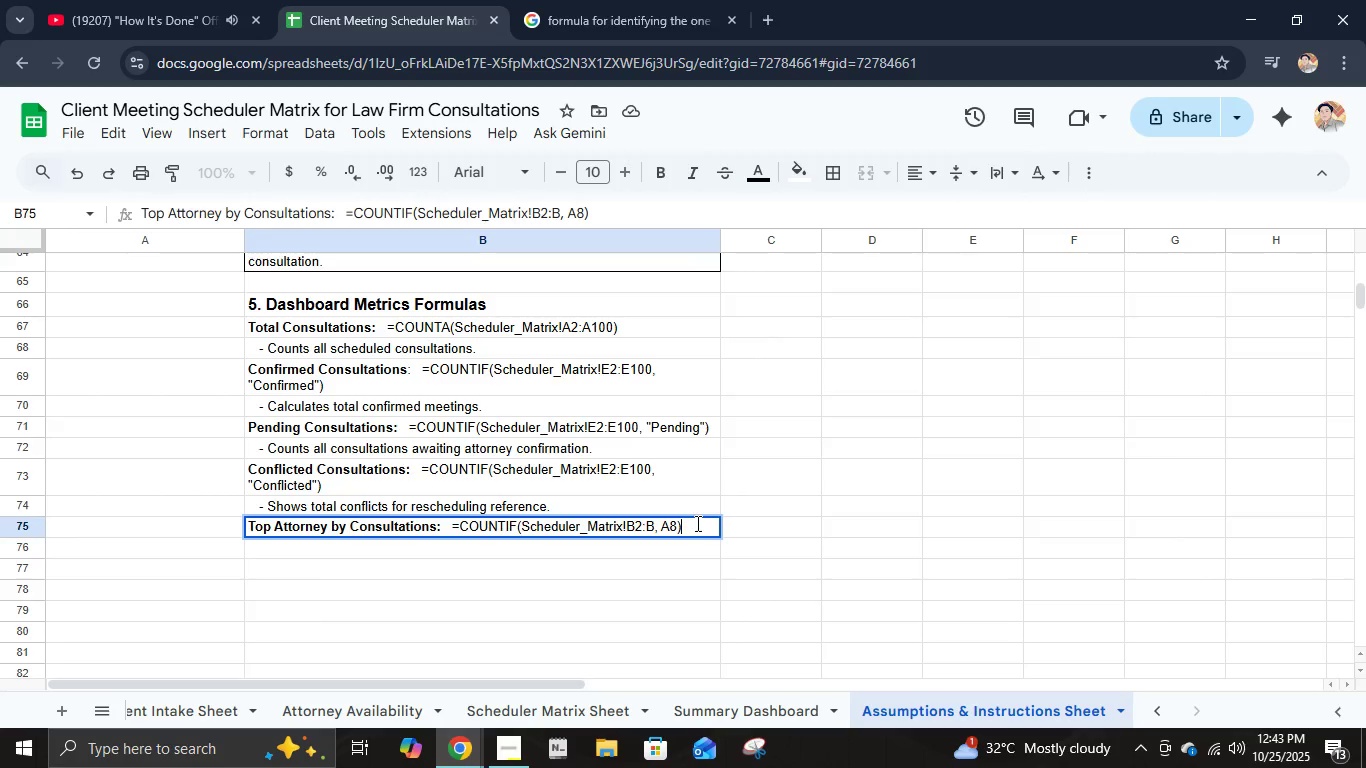 
double_click([696, 523])
 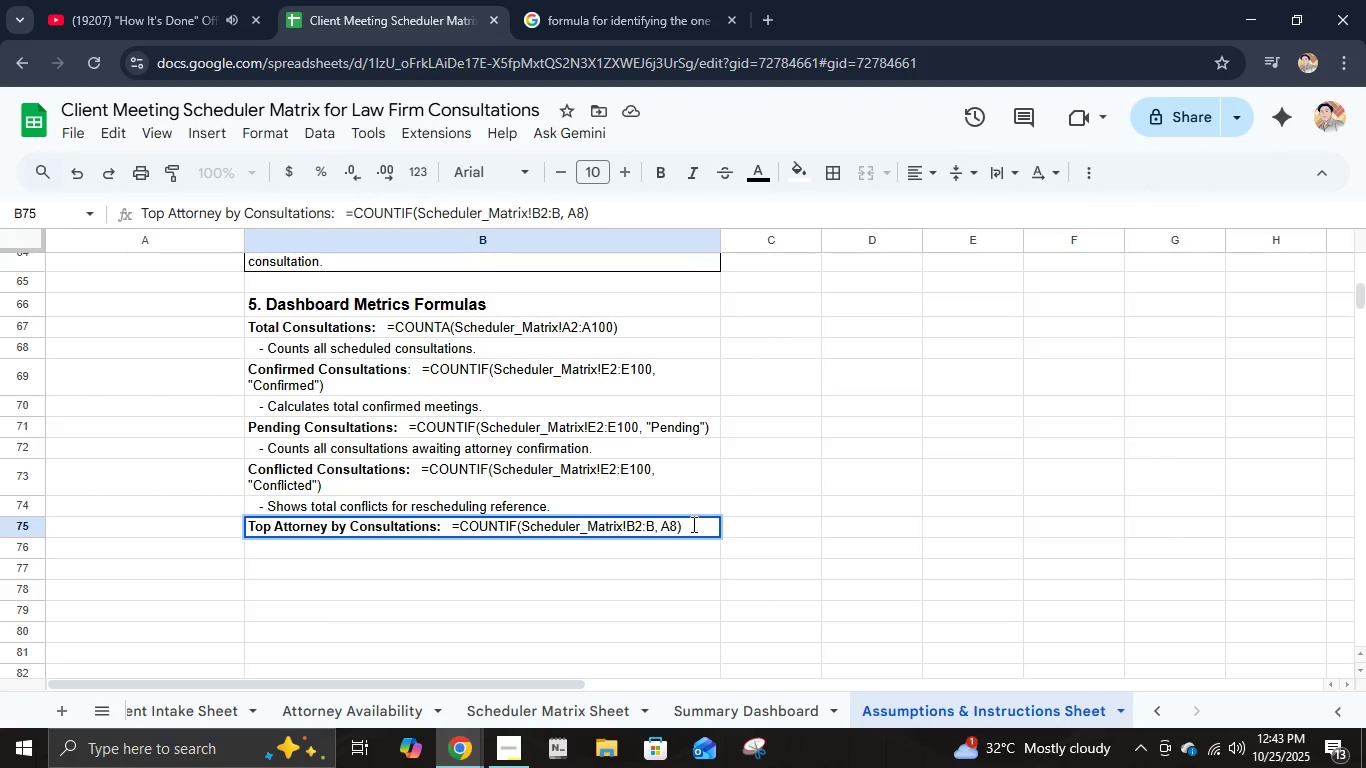 
key(Enter)
 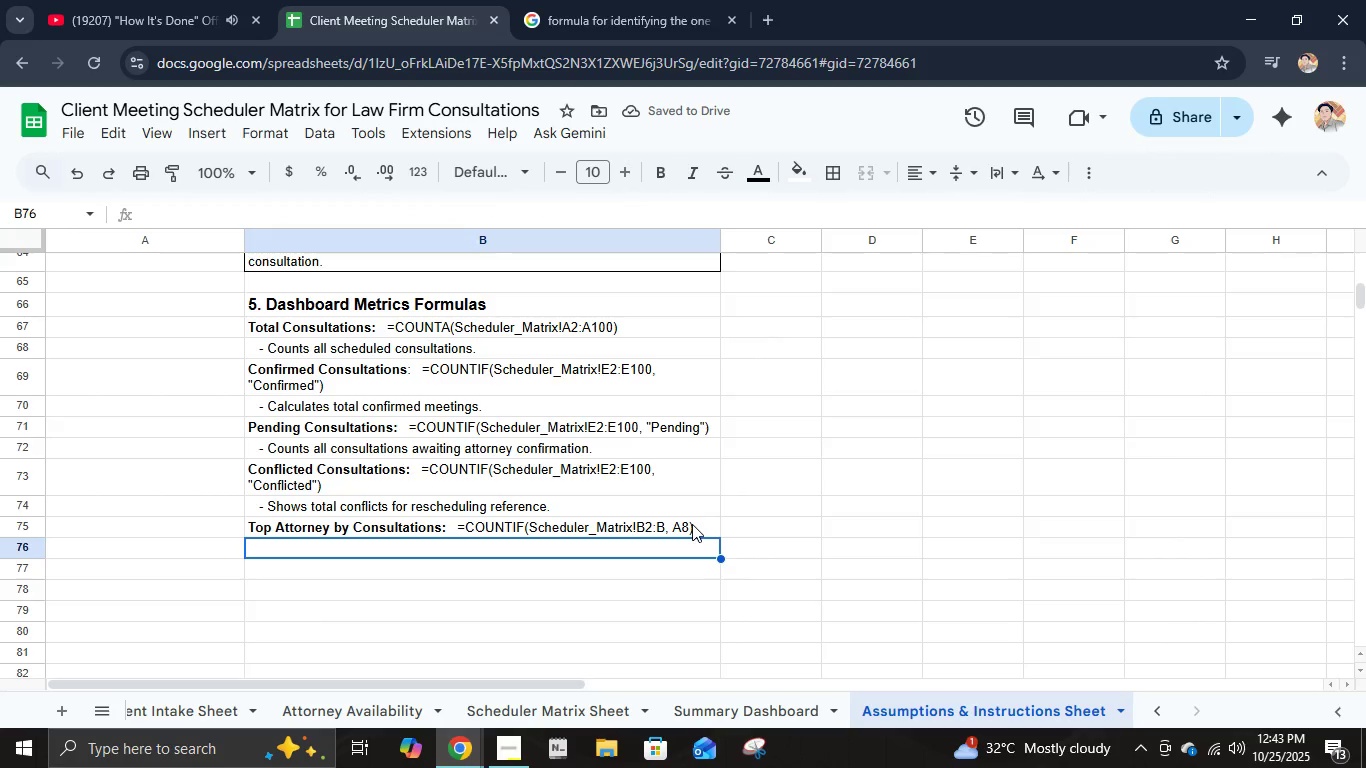 
wait(6.32)
 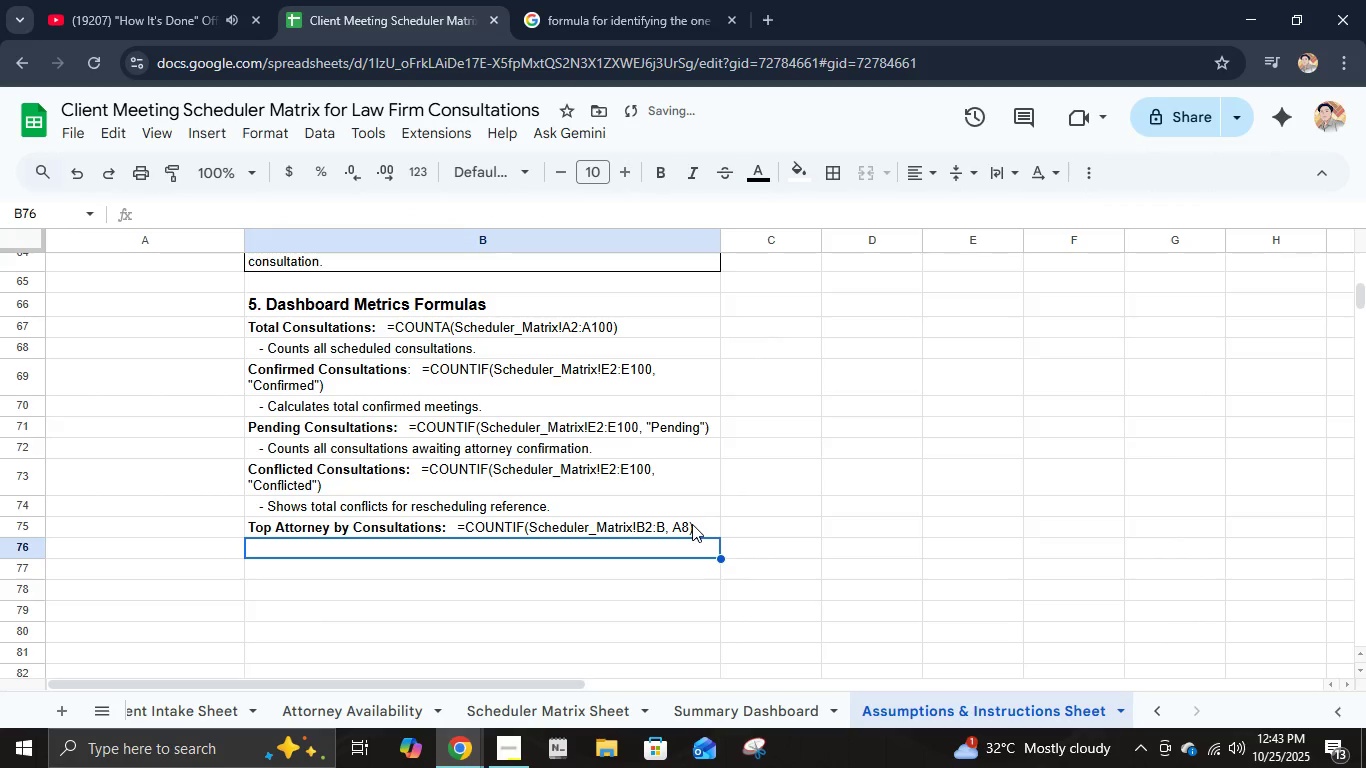 
type(   - Count in total )
 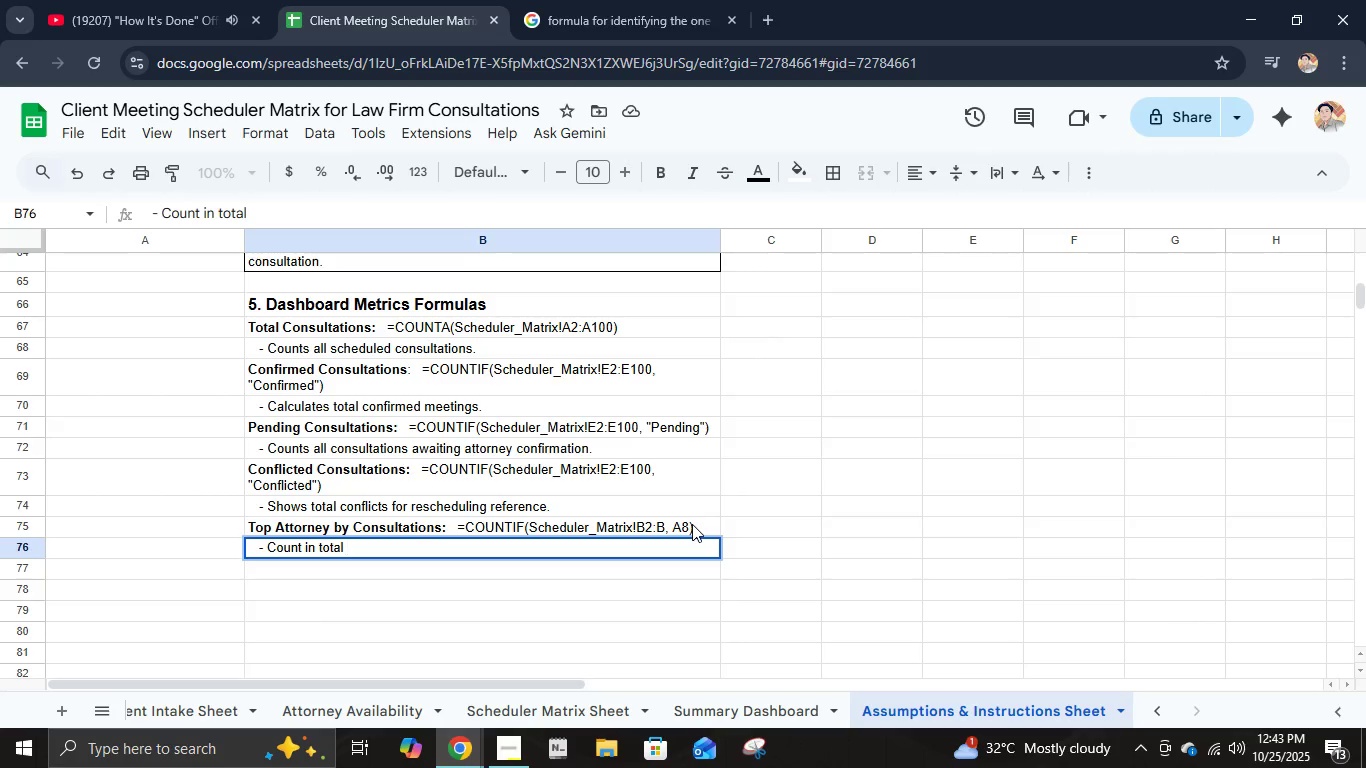 
type(t)
key(Backspace)
type(by name of the attorney with the mose)
key(Backspace)
key(Backspace)
type(t )
key(Backspace)
key(Backspace)
type(t)
key(Backspace)
type(s)
key(Backspace)
key(Backspace)
type(s)
key(Backspace)
key(Backspace)
key(Backspace)
key(Backspace)
key(Backspace)
key(Backspace)
type(h)
key(Backspace)
type(their )
 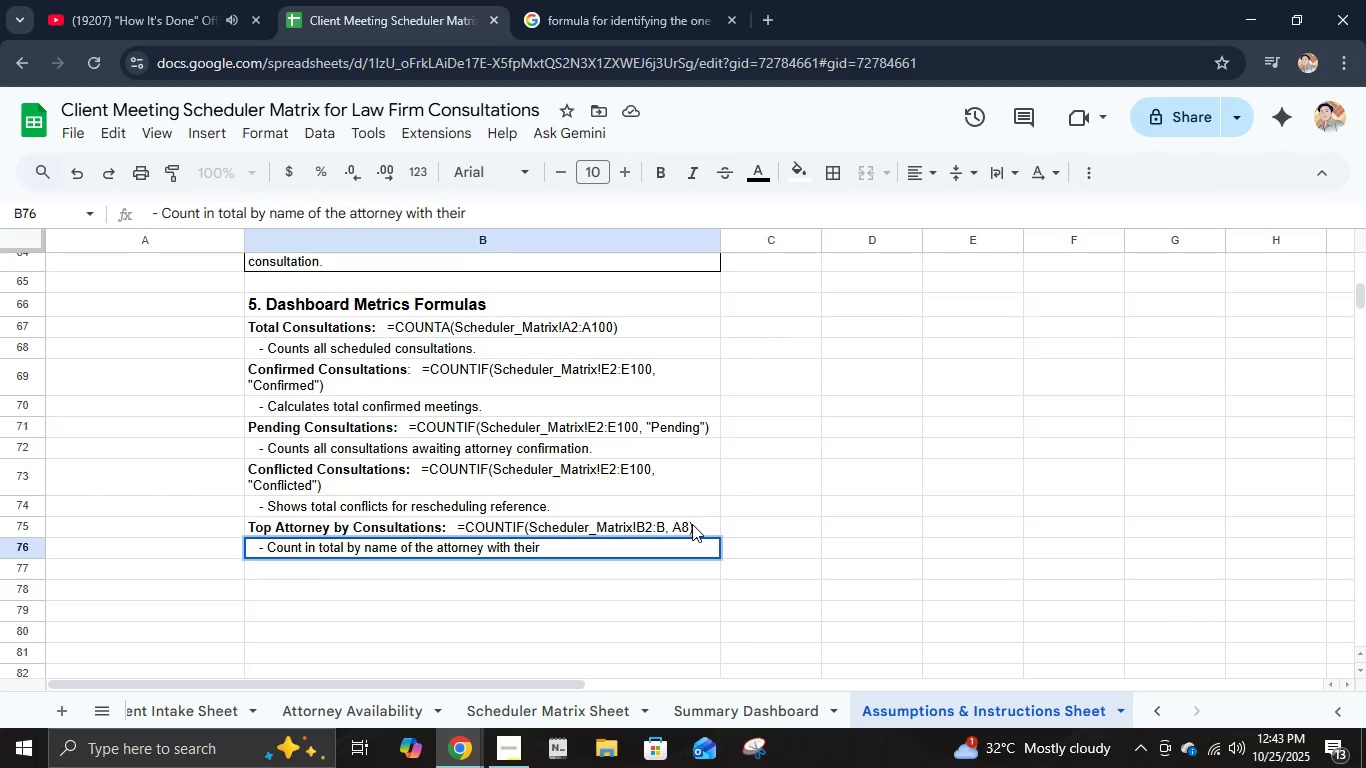 
hold_key(key=ShiftLeft, duration=0.66)
 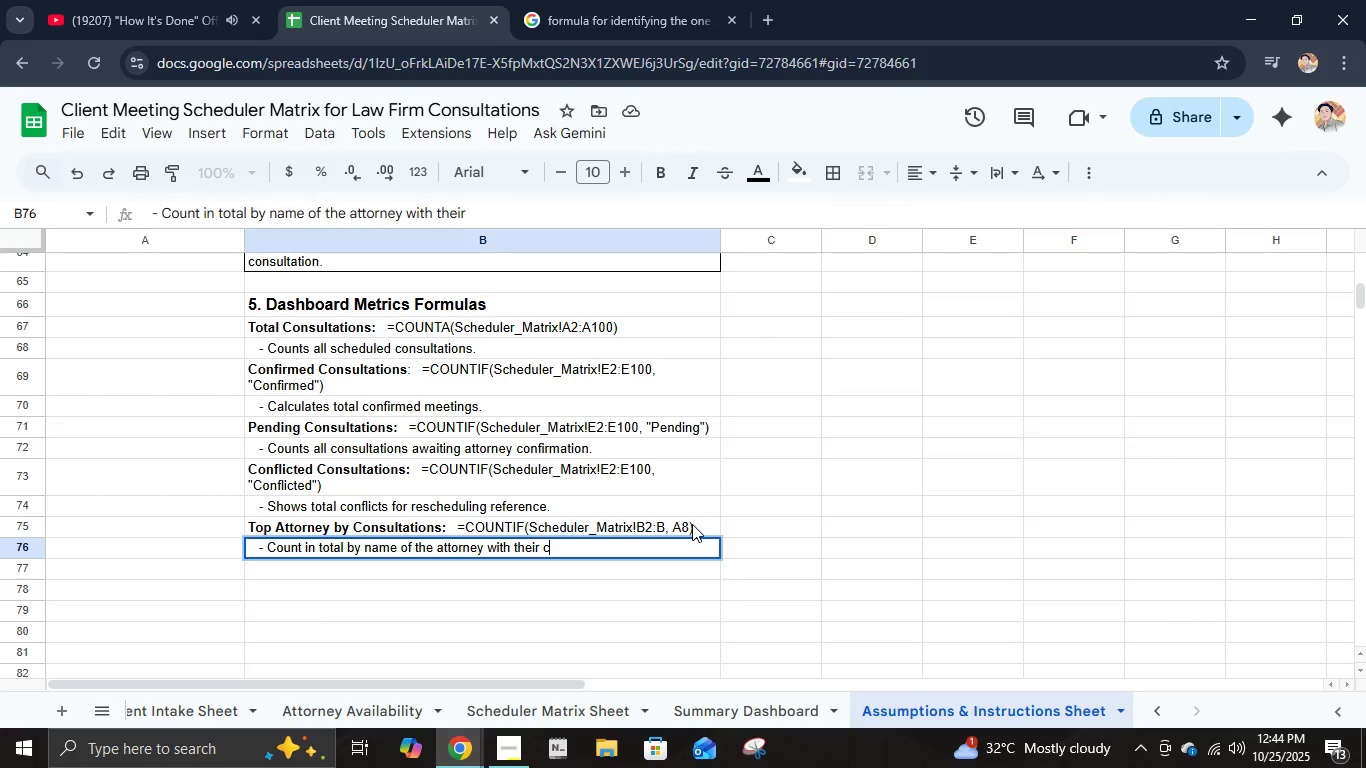 
type(COF)
key(Backspace)
type(NFirmed consultations)
 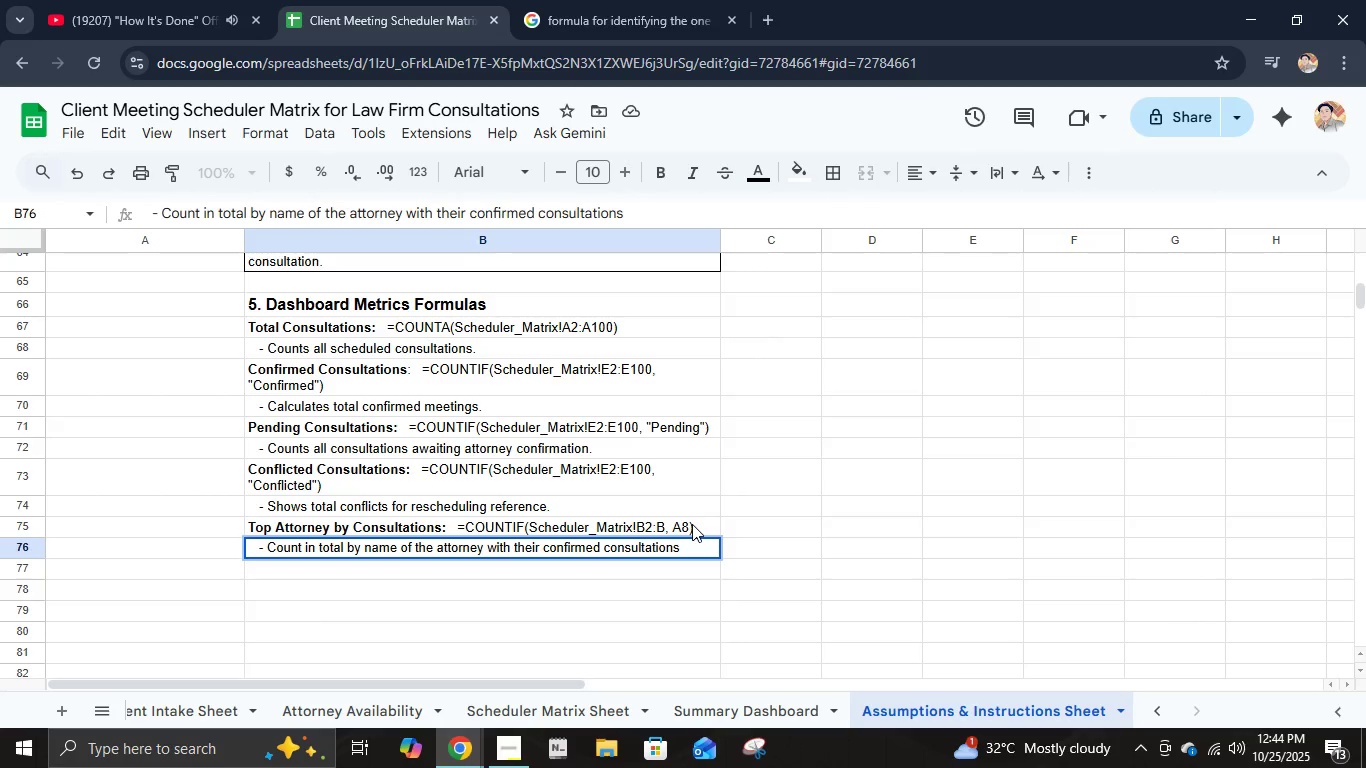 
key(Enter)
 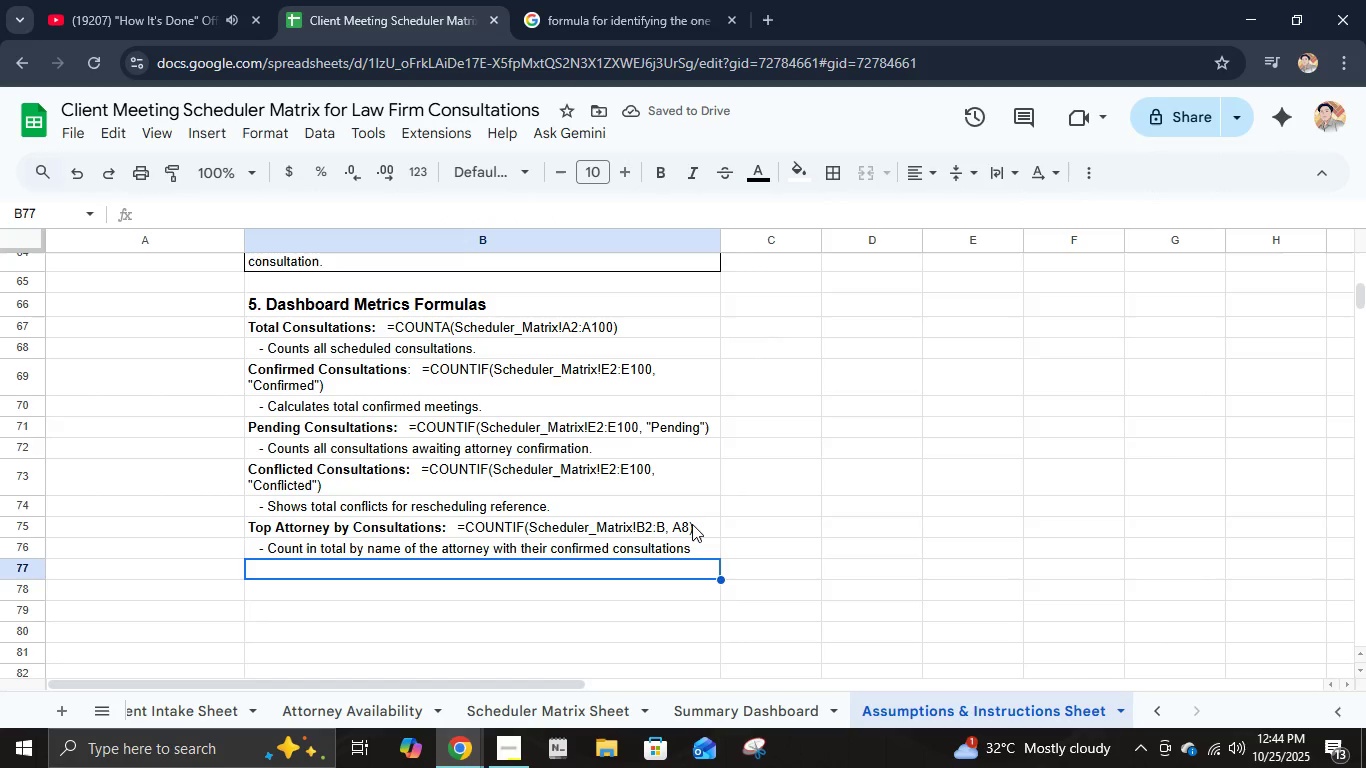 
double_click([695, 542])
 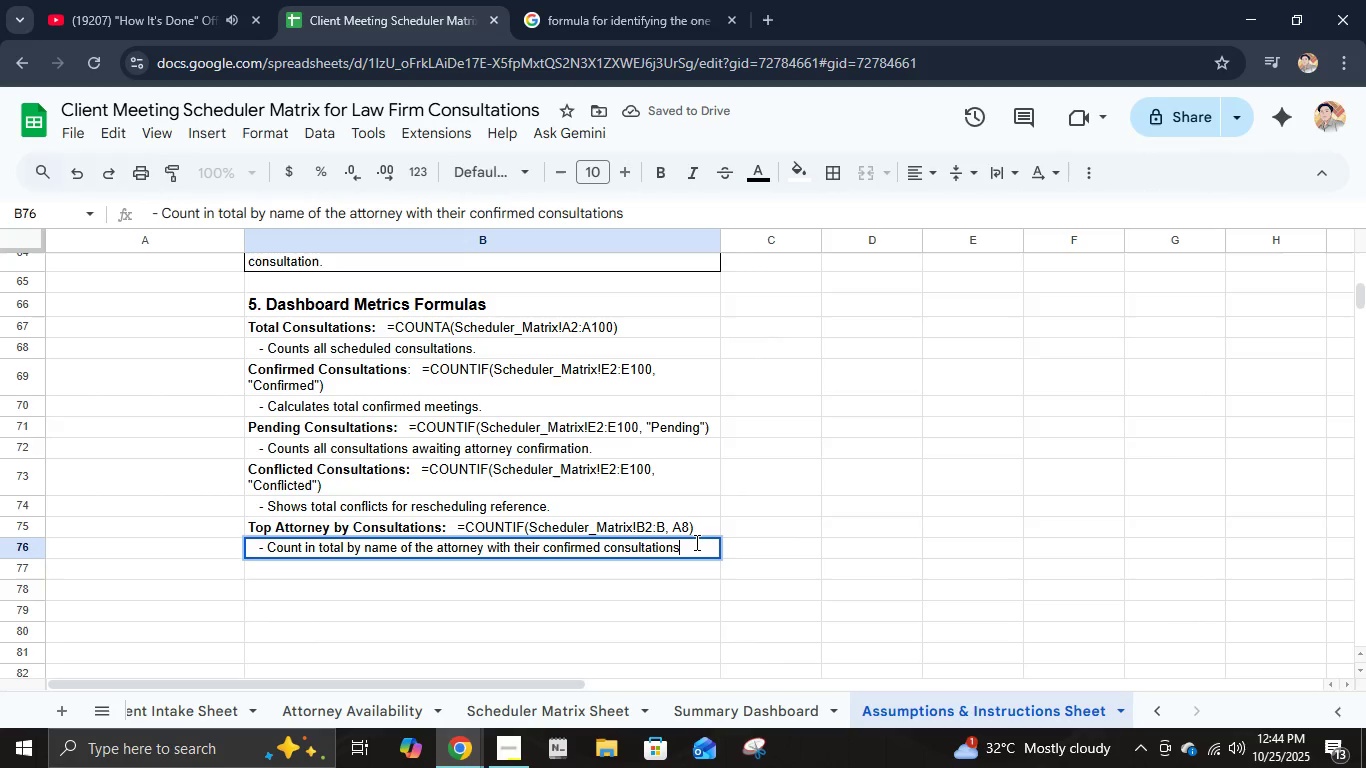 
left_click([695, 542])
 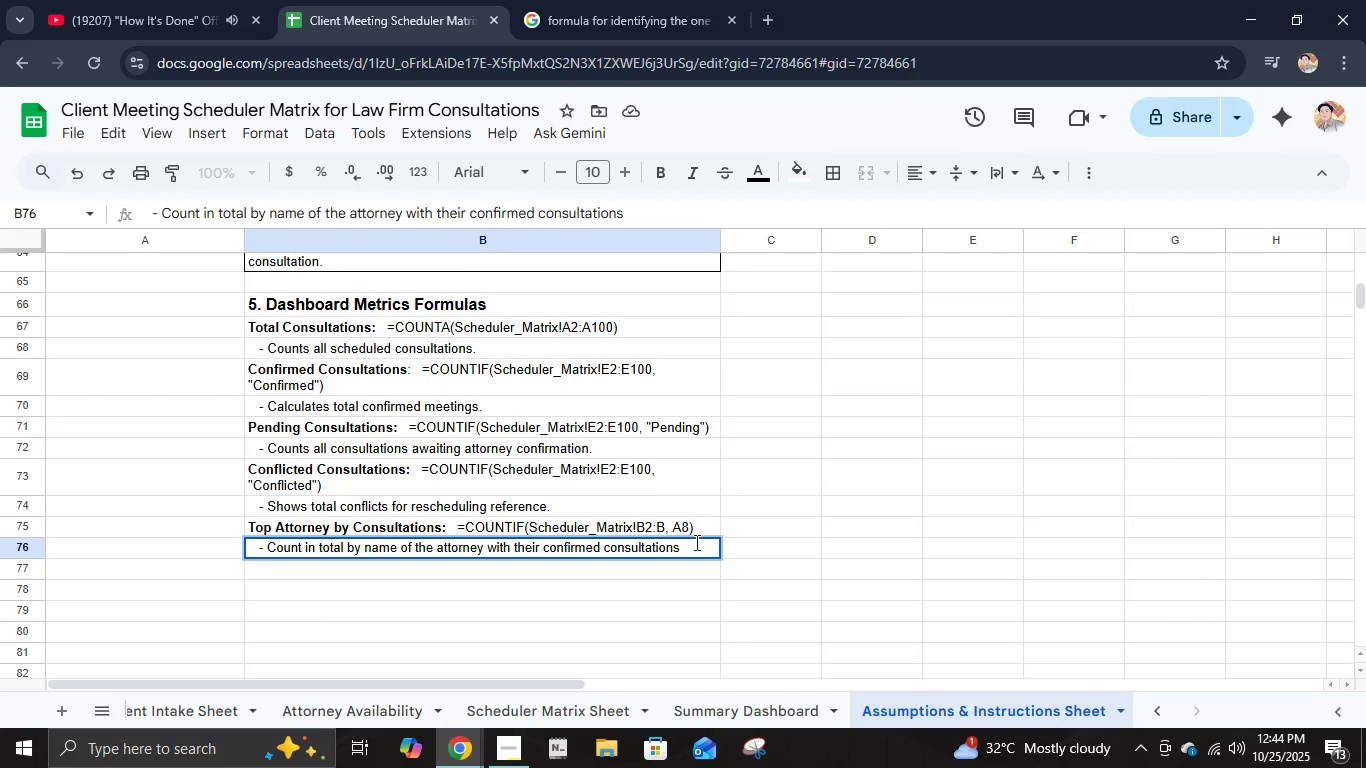 
key(Period)
 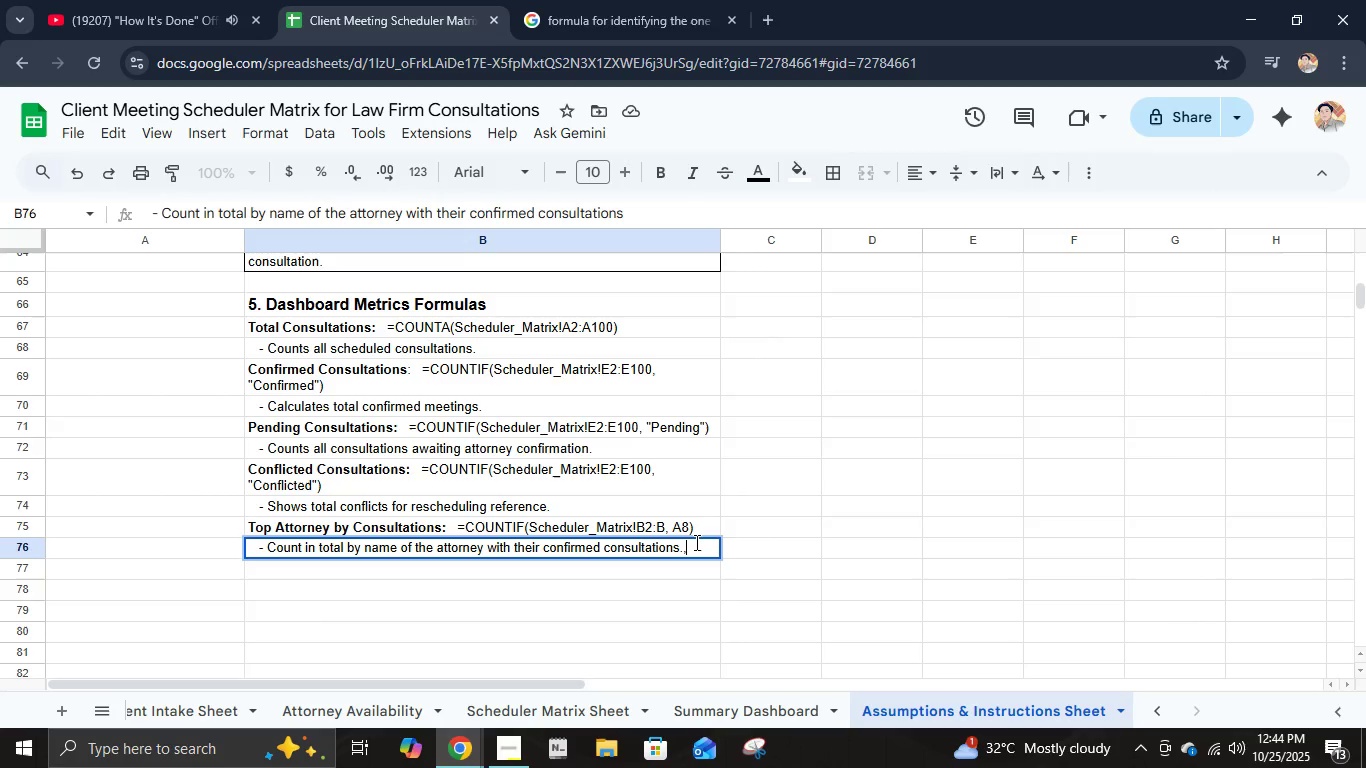 
key(Comma)
 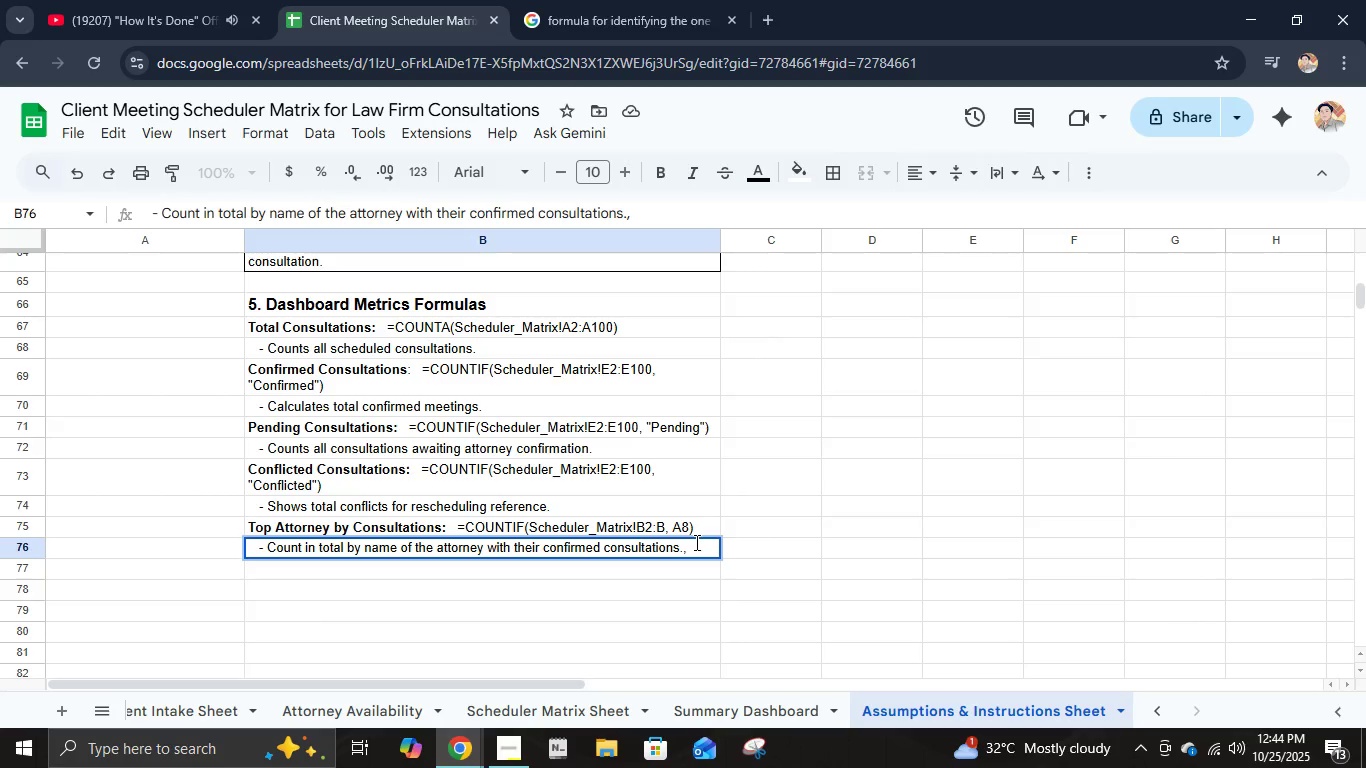 
key(Backspace)
 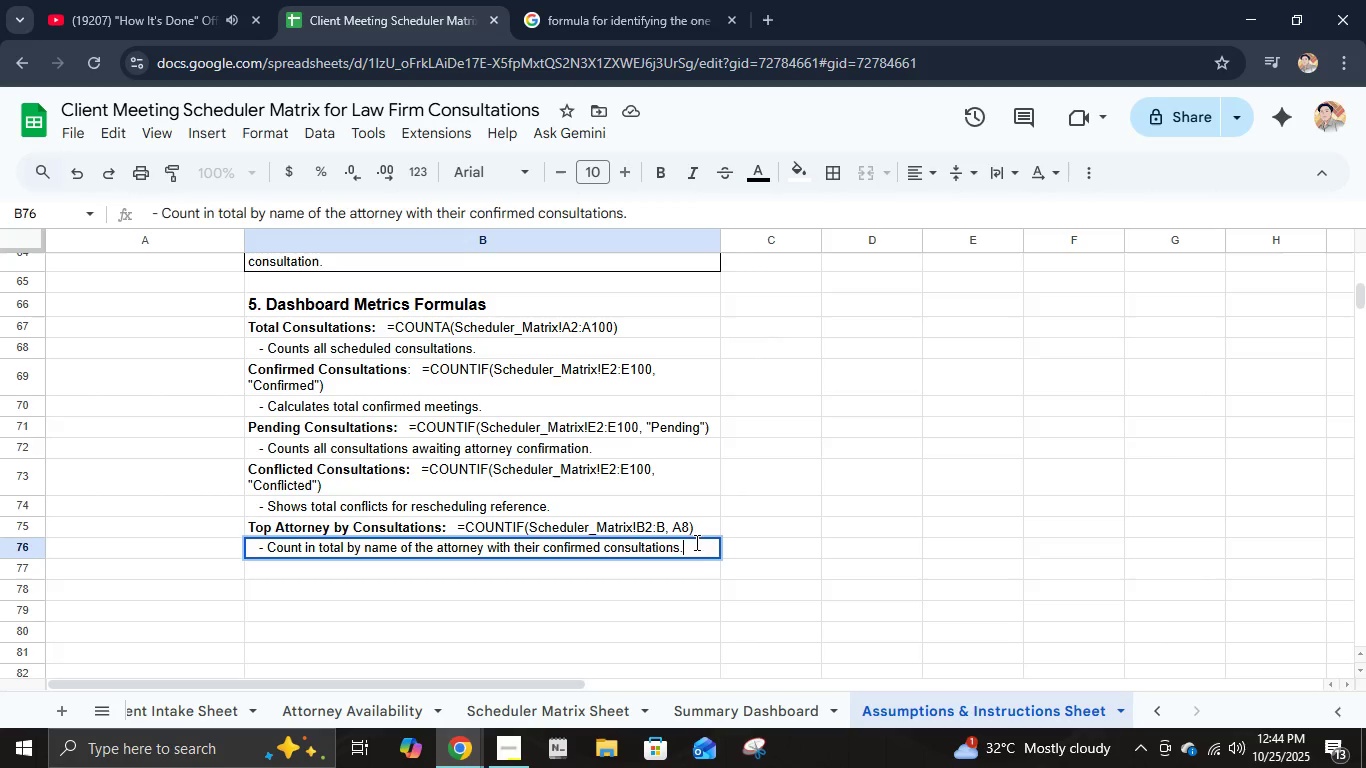 
key(Enter)
 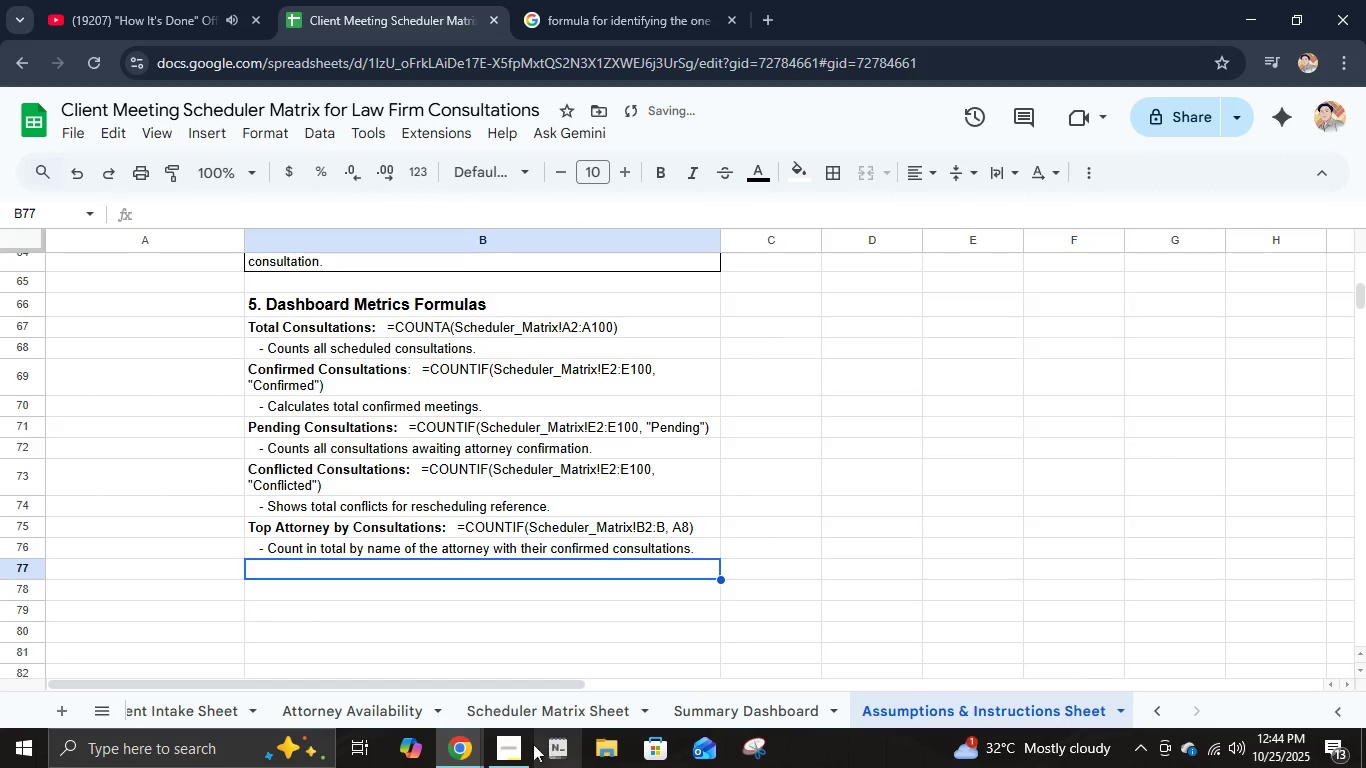 
left_click([520, 744])